 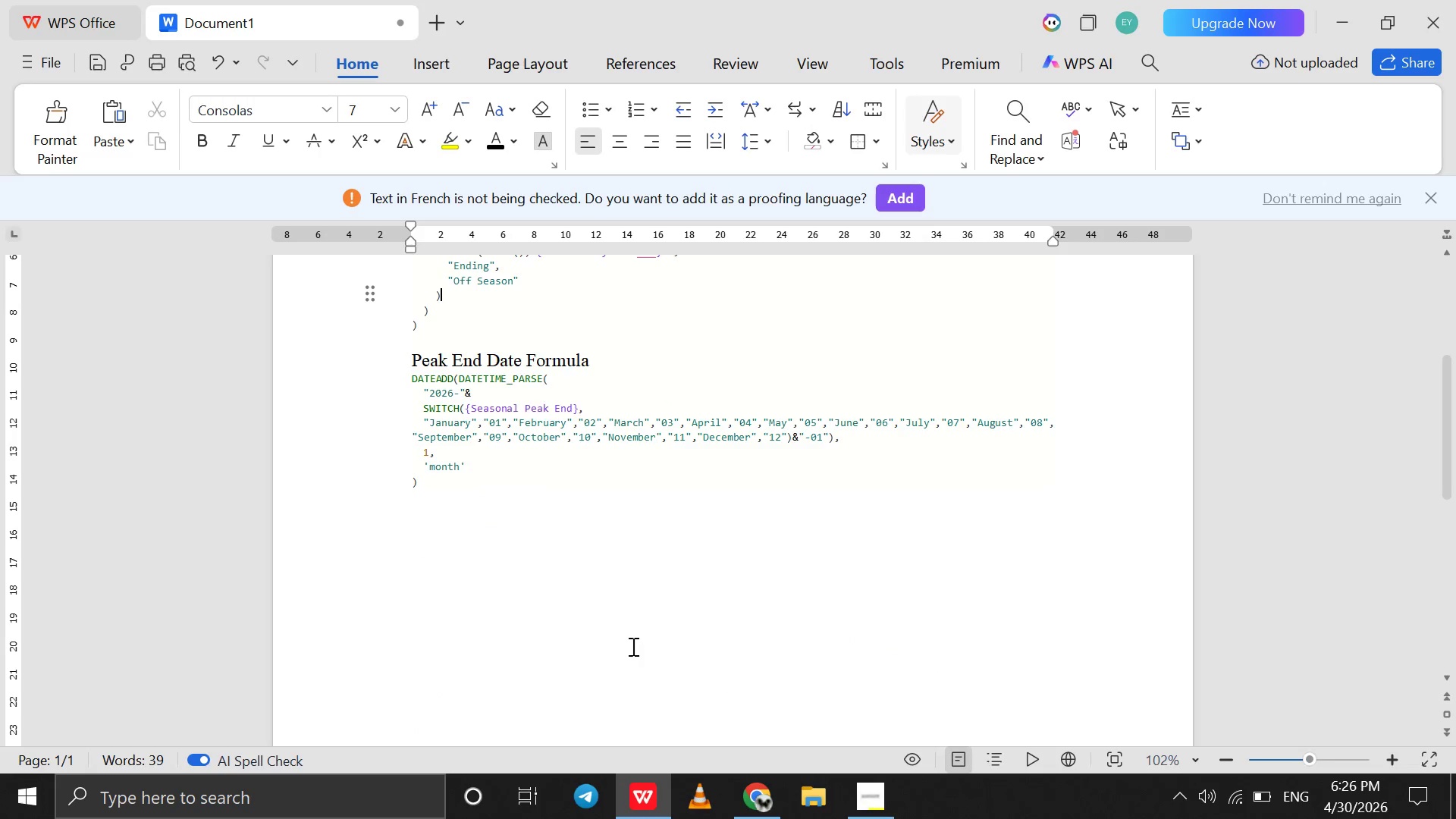 
left_click([549, 560])
 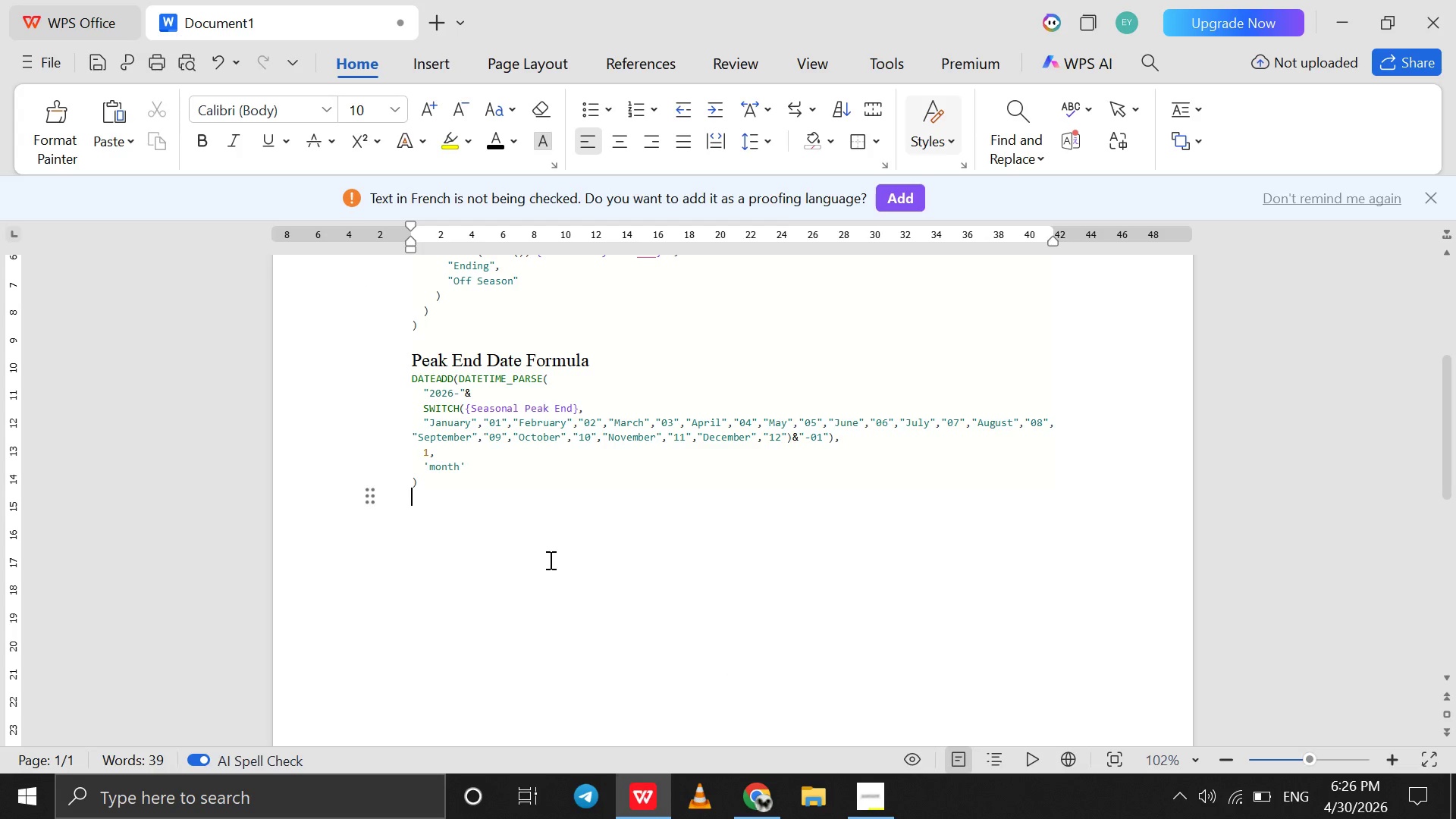 
key(Shift+Enter)
 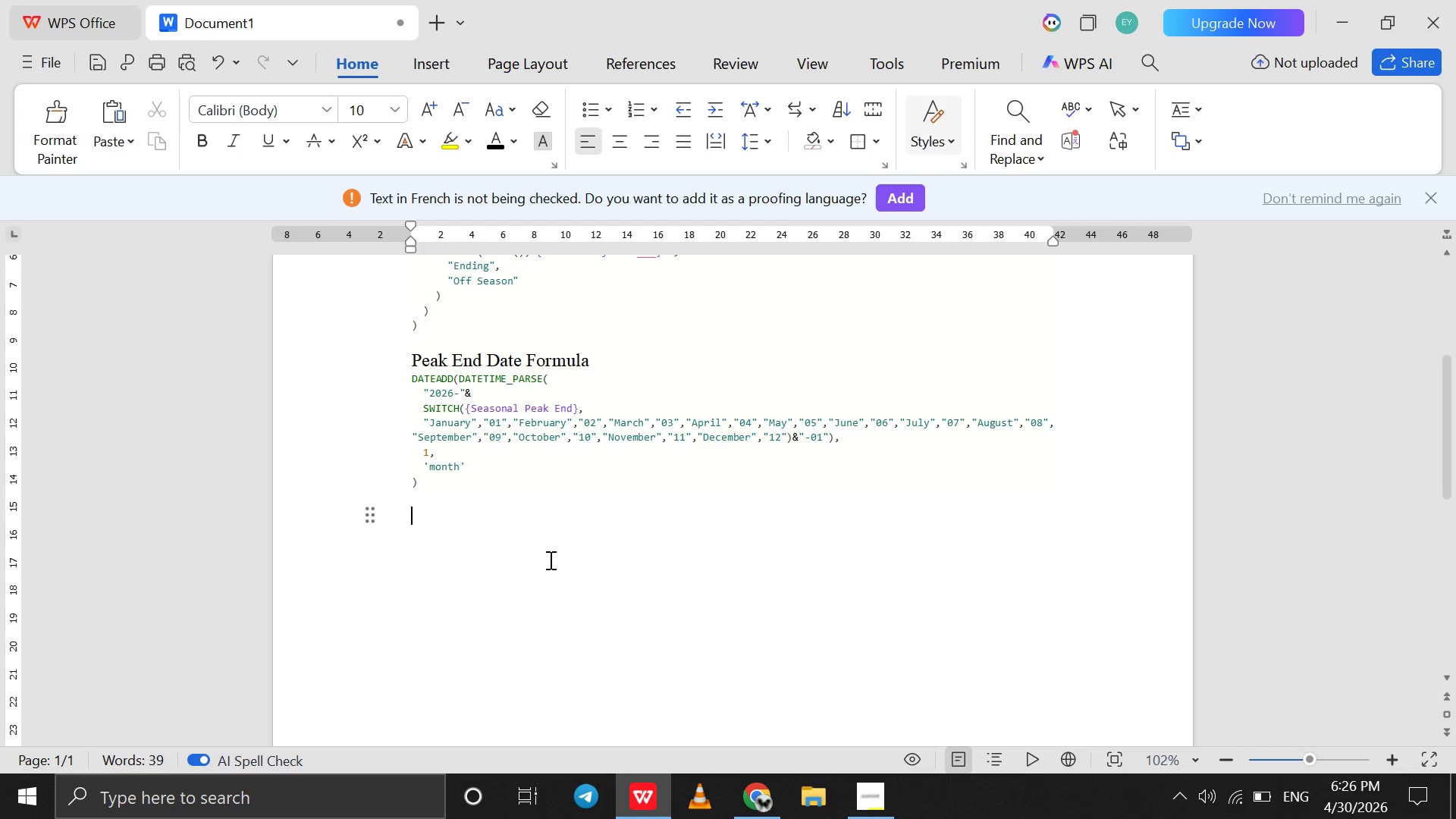 
type(Days Until Formula)
 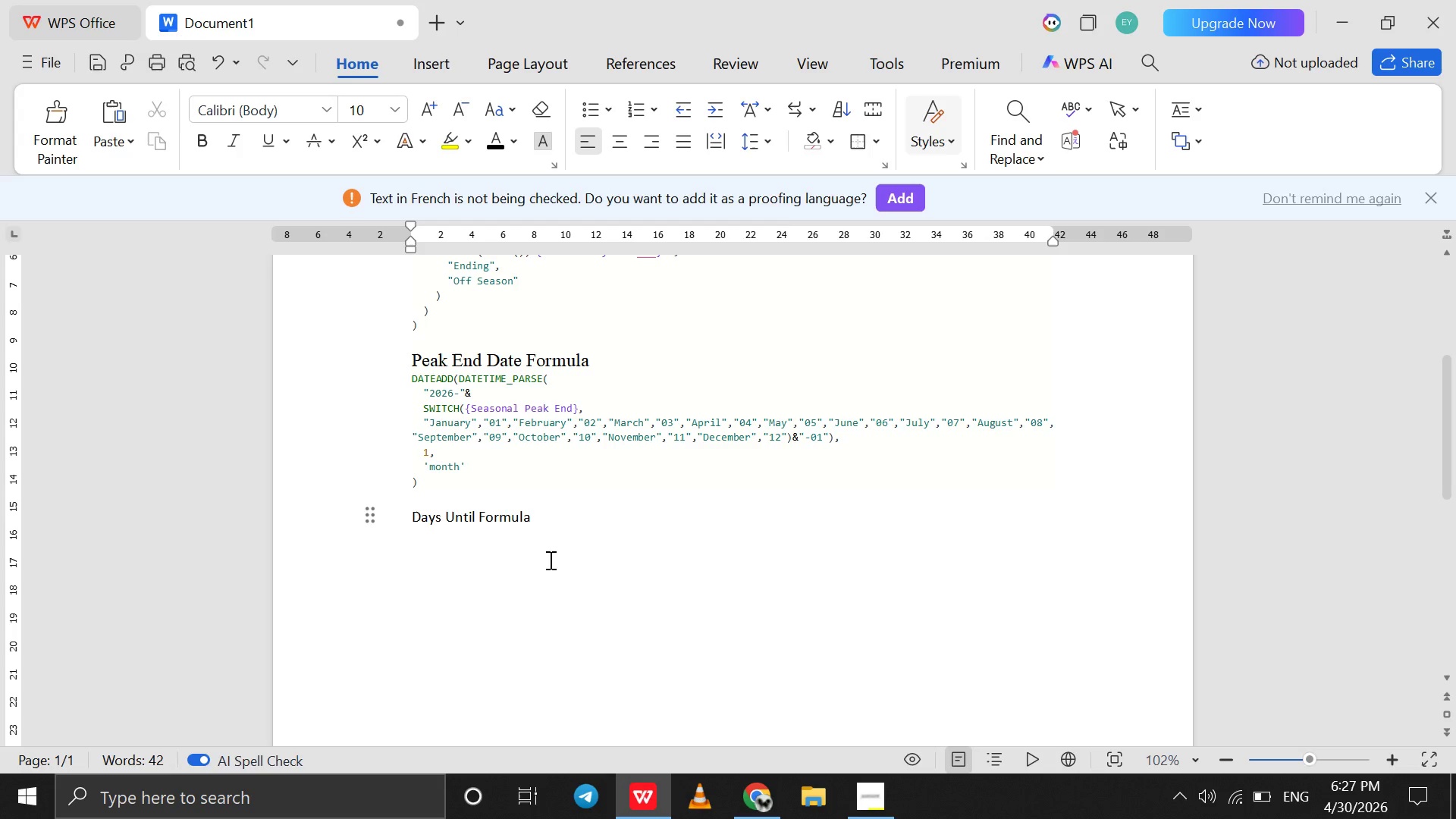 
key(Shift+Enter)
 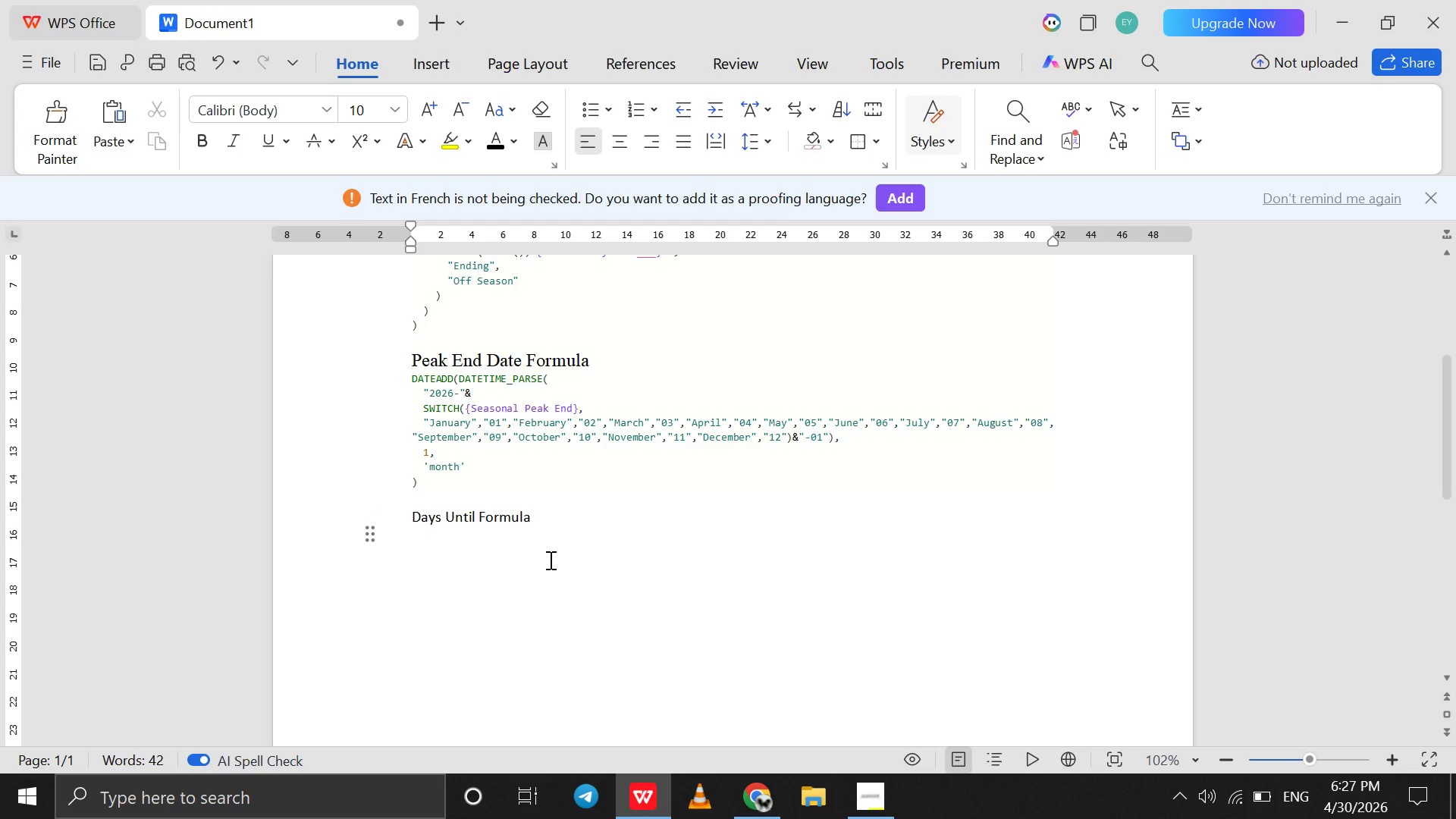 
key(Control+V)
 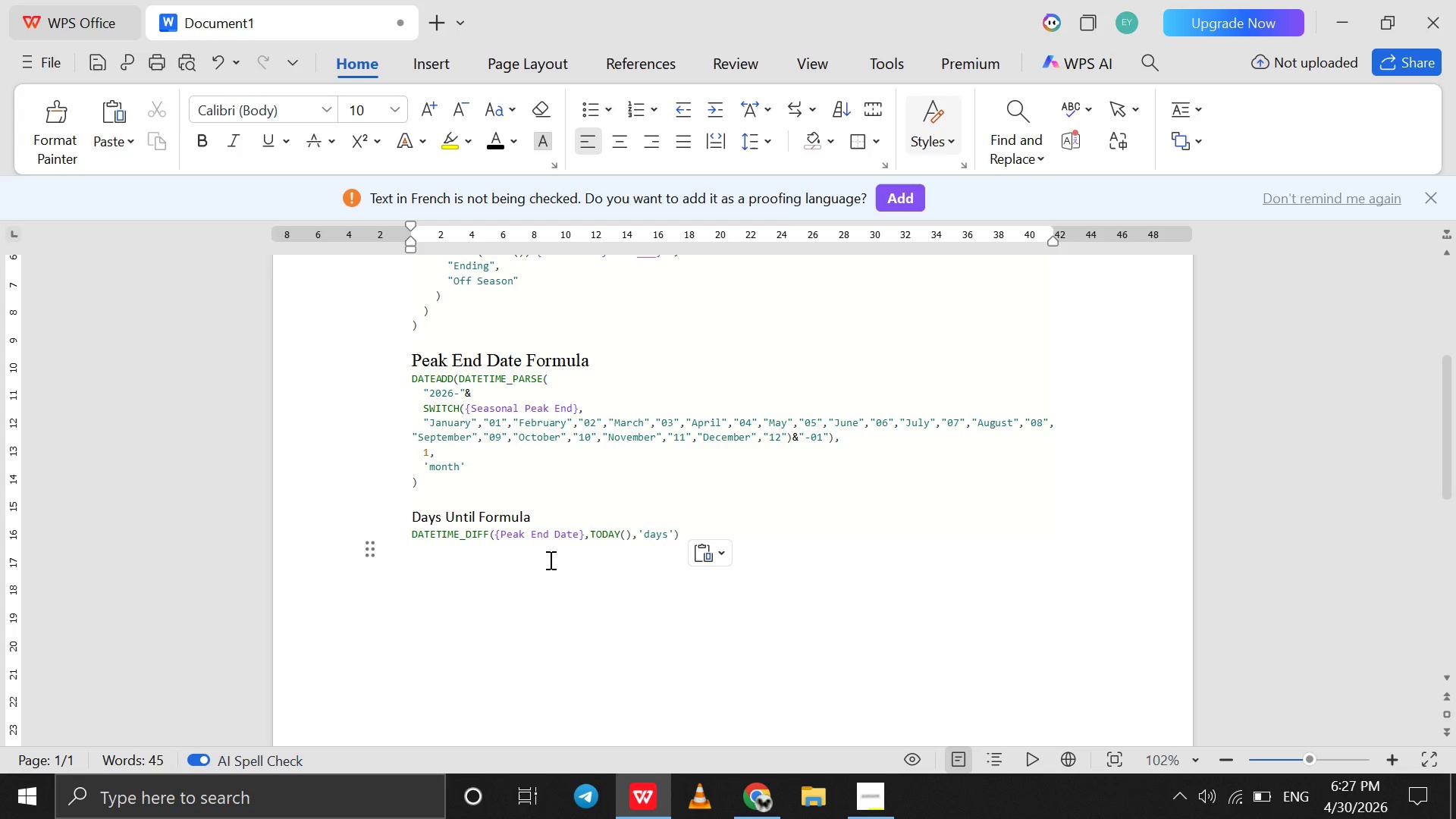 
key(Shift+Enter)
 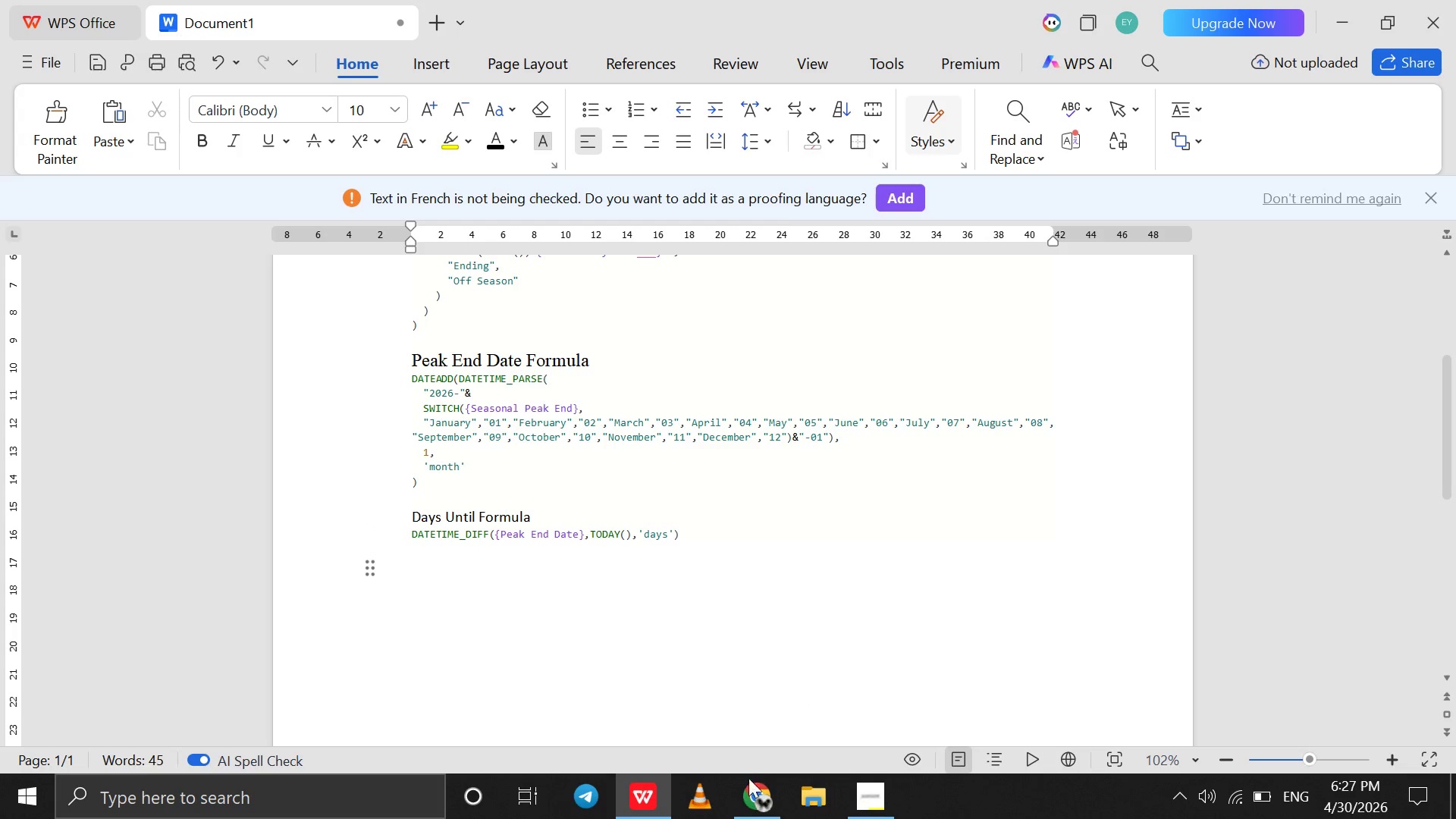 
left_click([748, 794])
 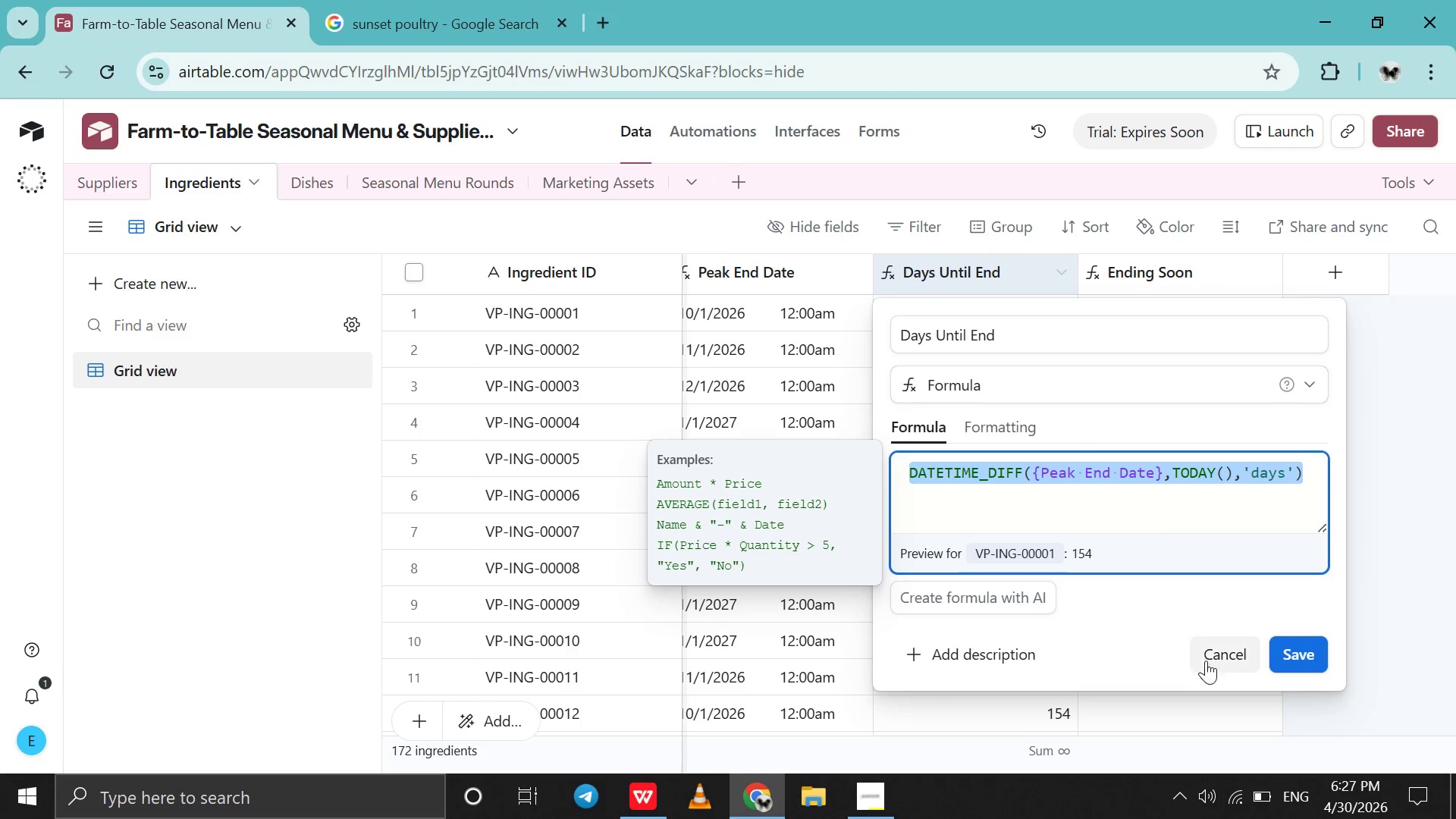 
left_click([1215, 664])
 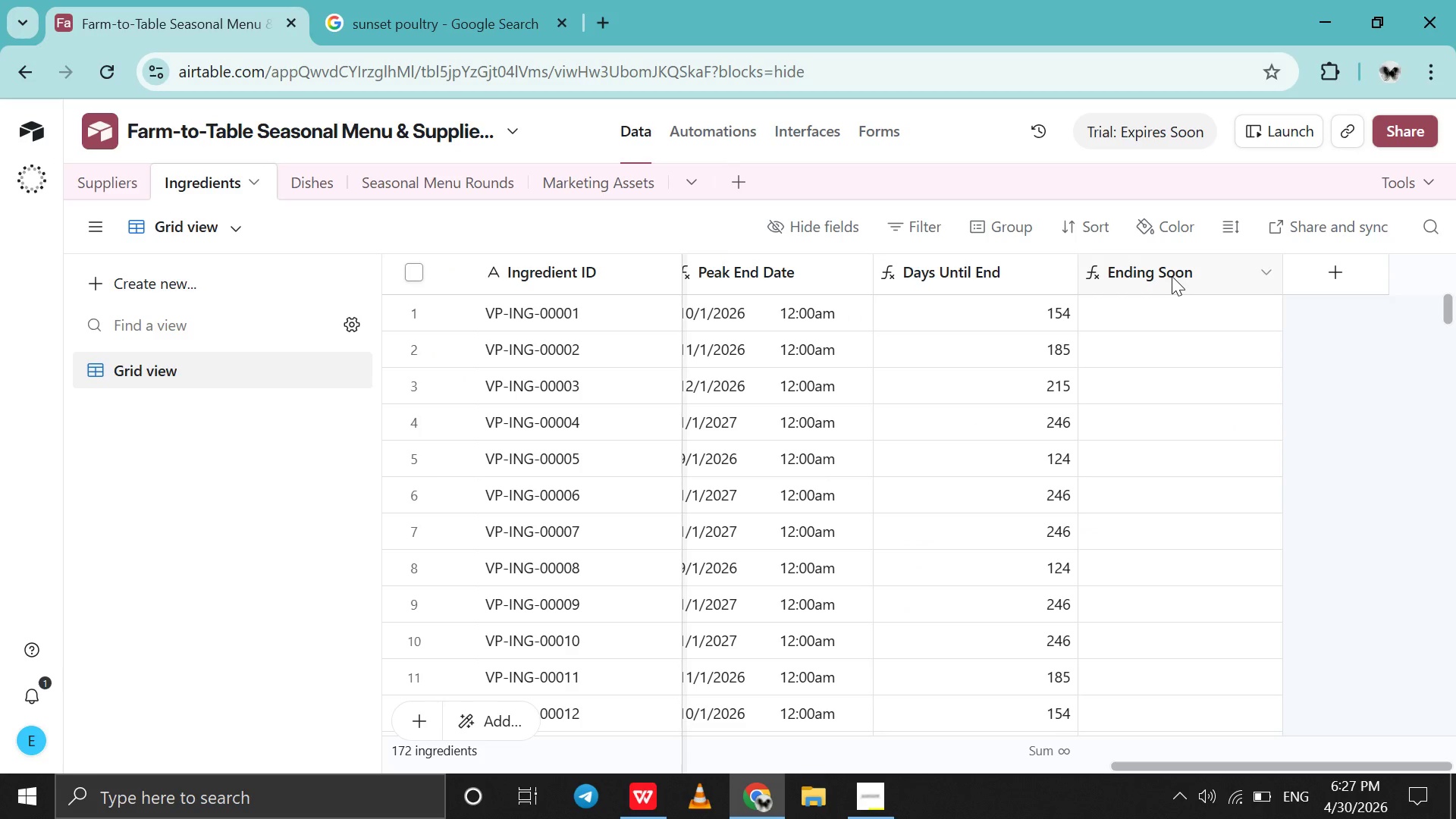 
double_click([1172, 276])
 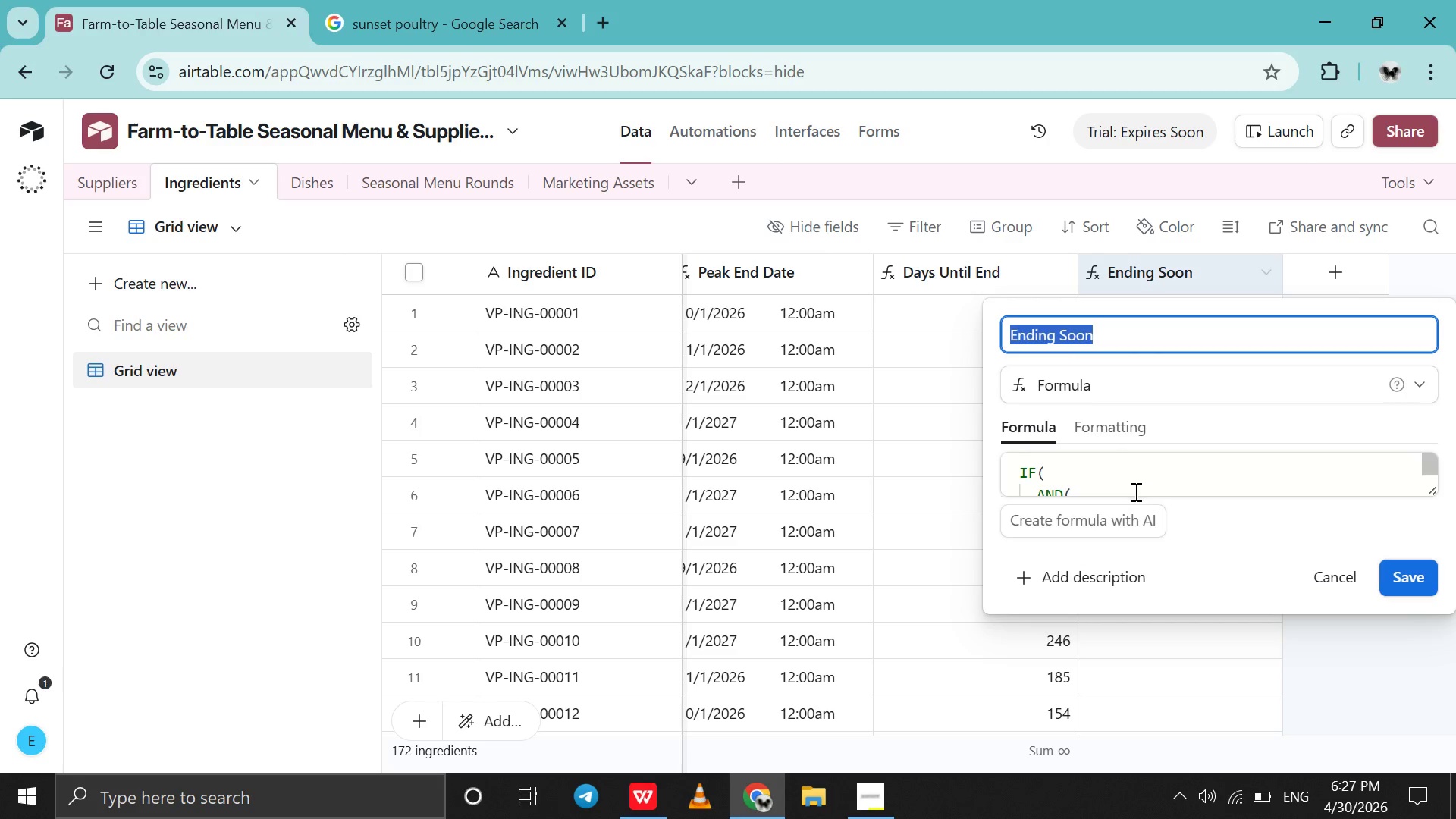 
left_click([1134, 491])
 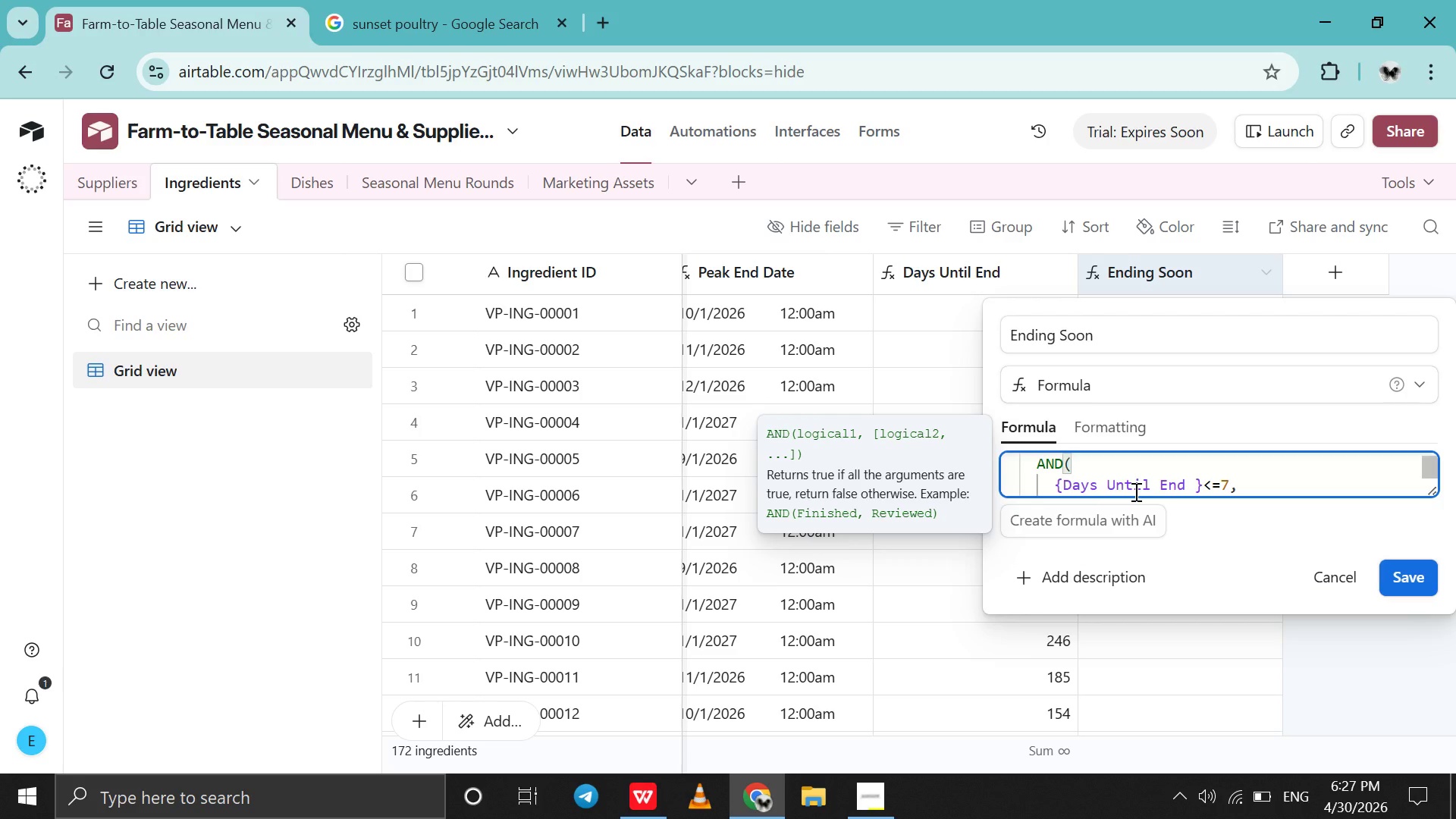 
key(Control+A)
 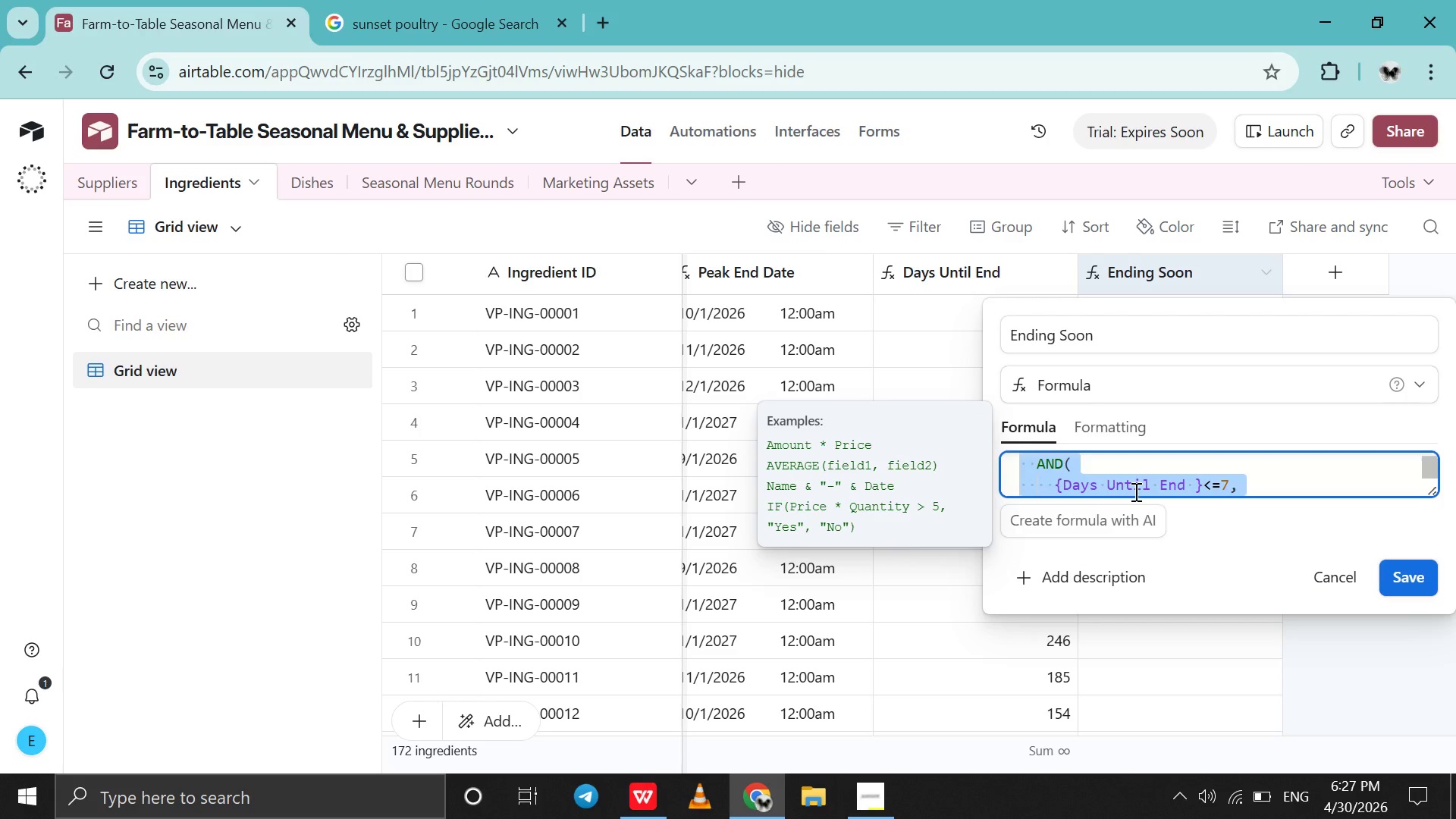 
hold_key(key=C, duration=0.34)
 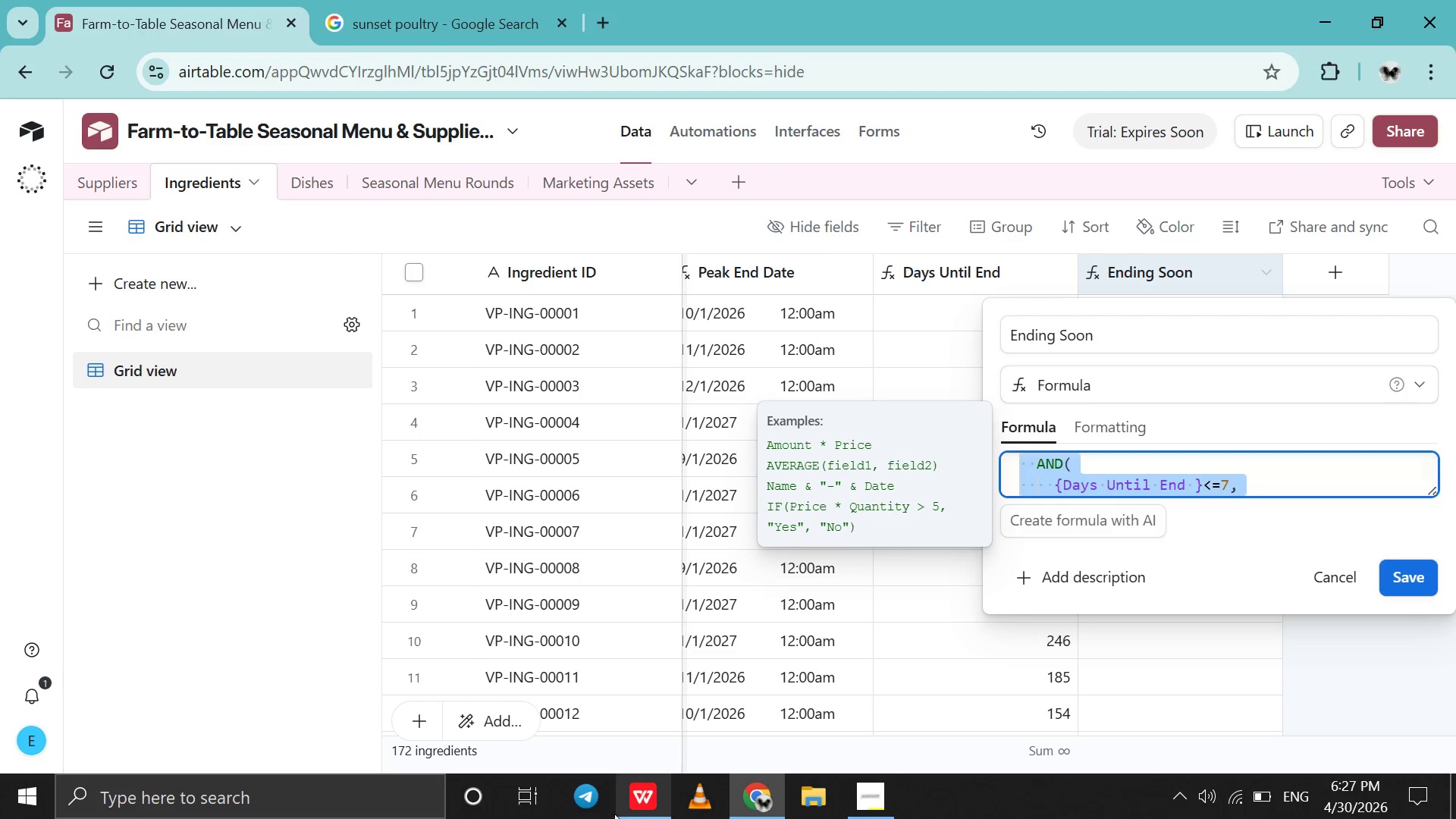 
left_click([614, 814])
 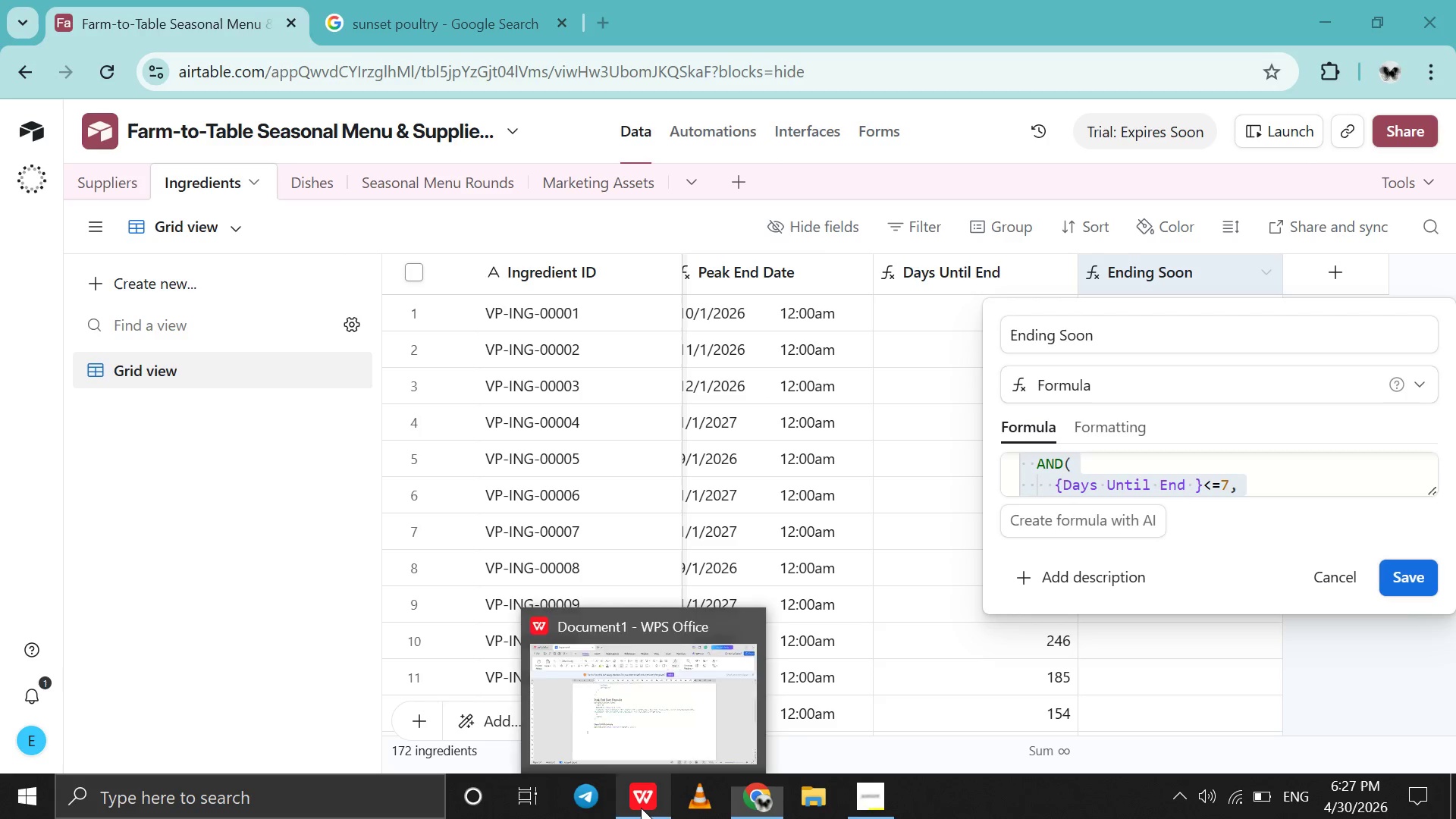 
left_click([641, 808])
 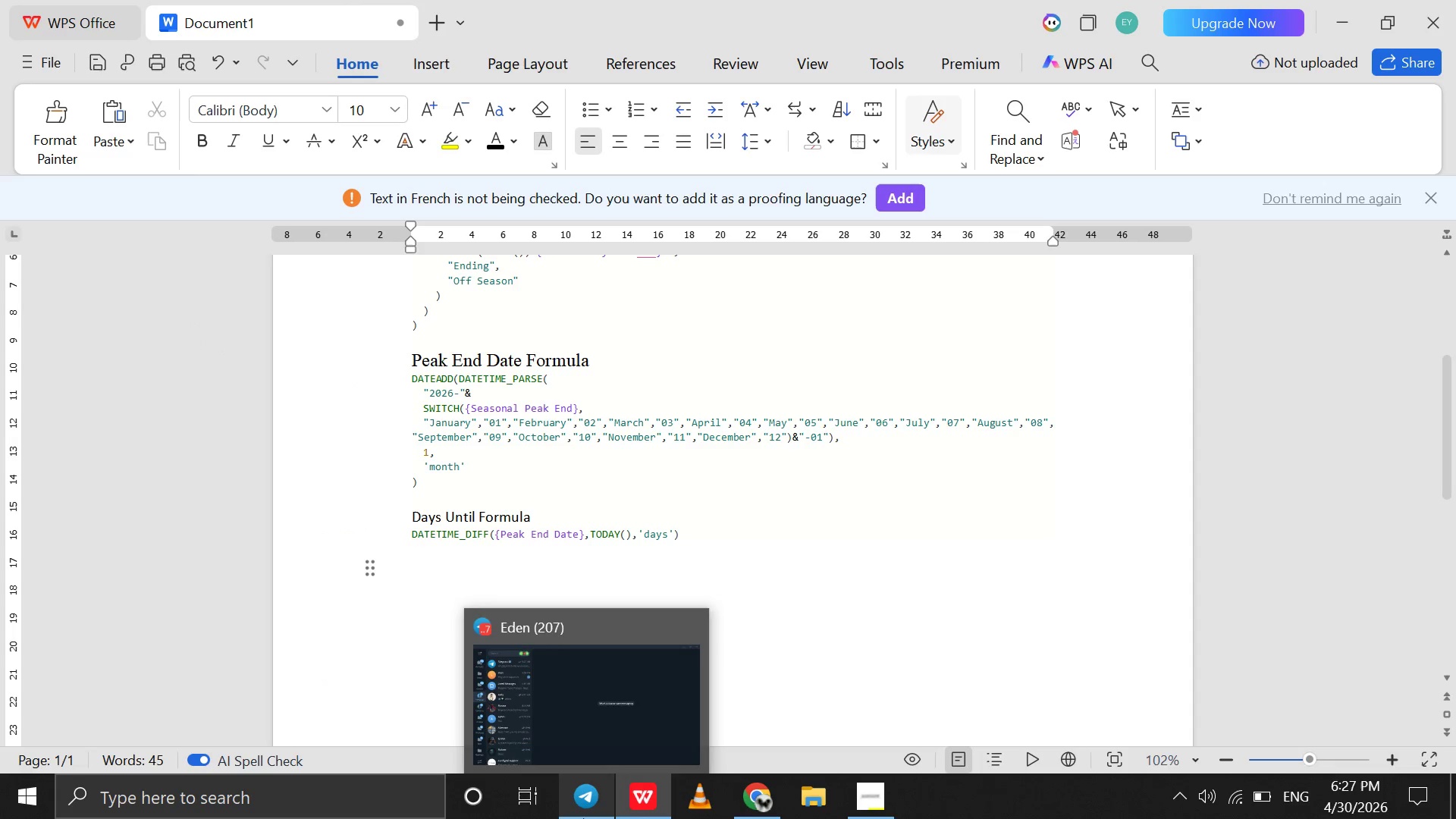 
left_click([689, 617])
 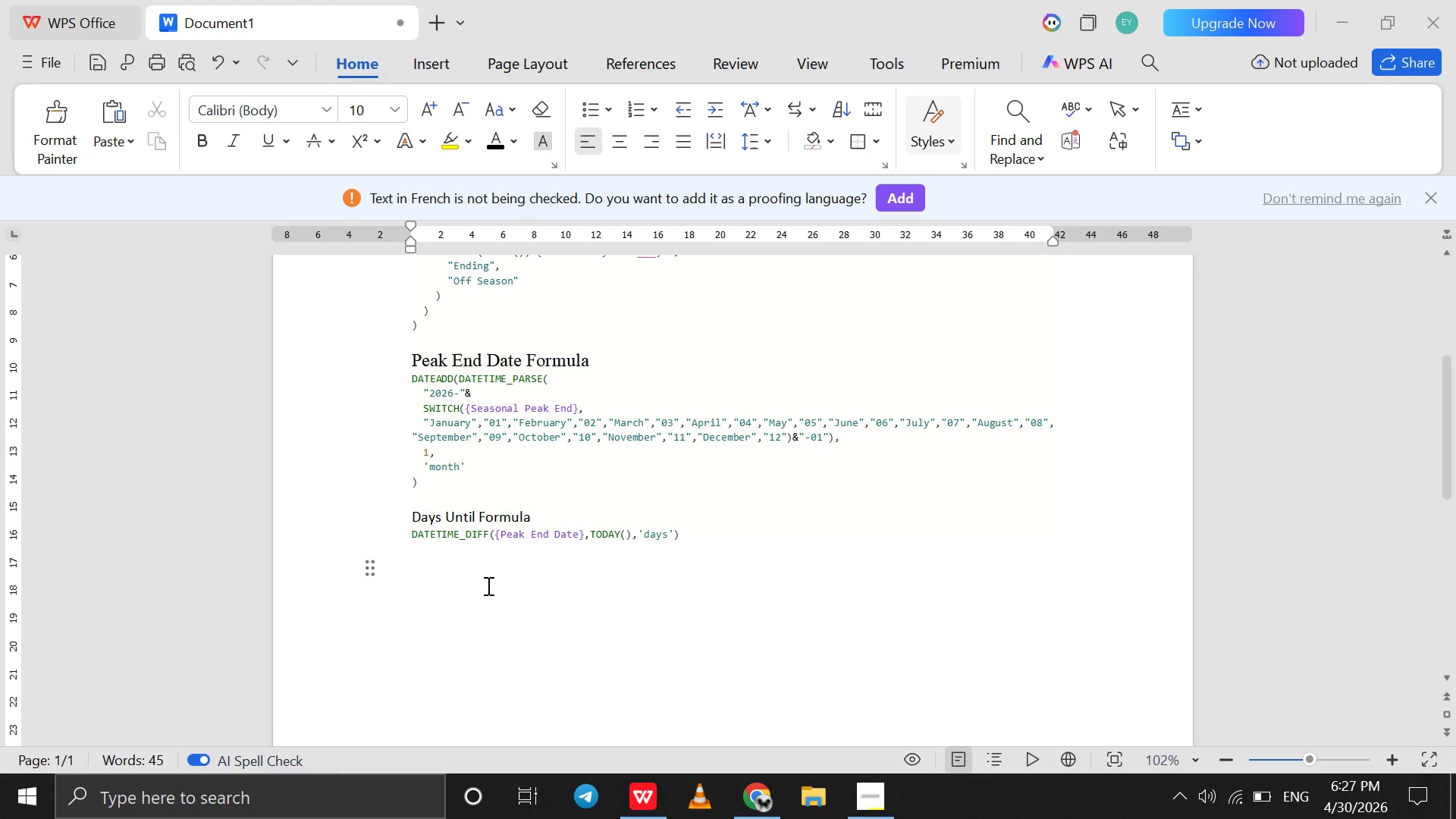 
left_click([485, 585])
 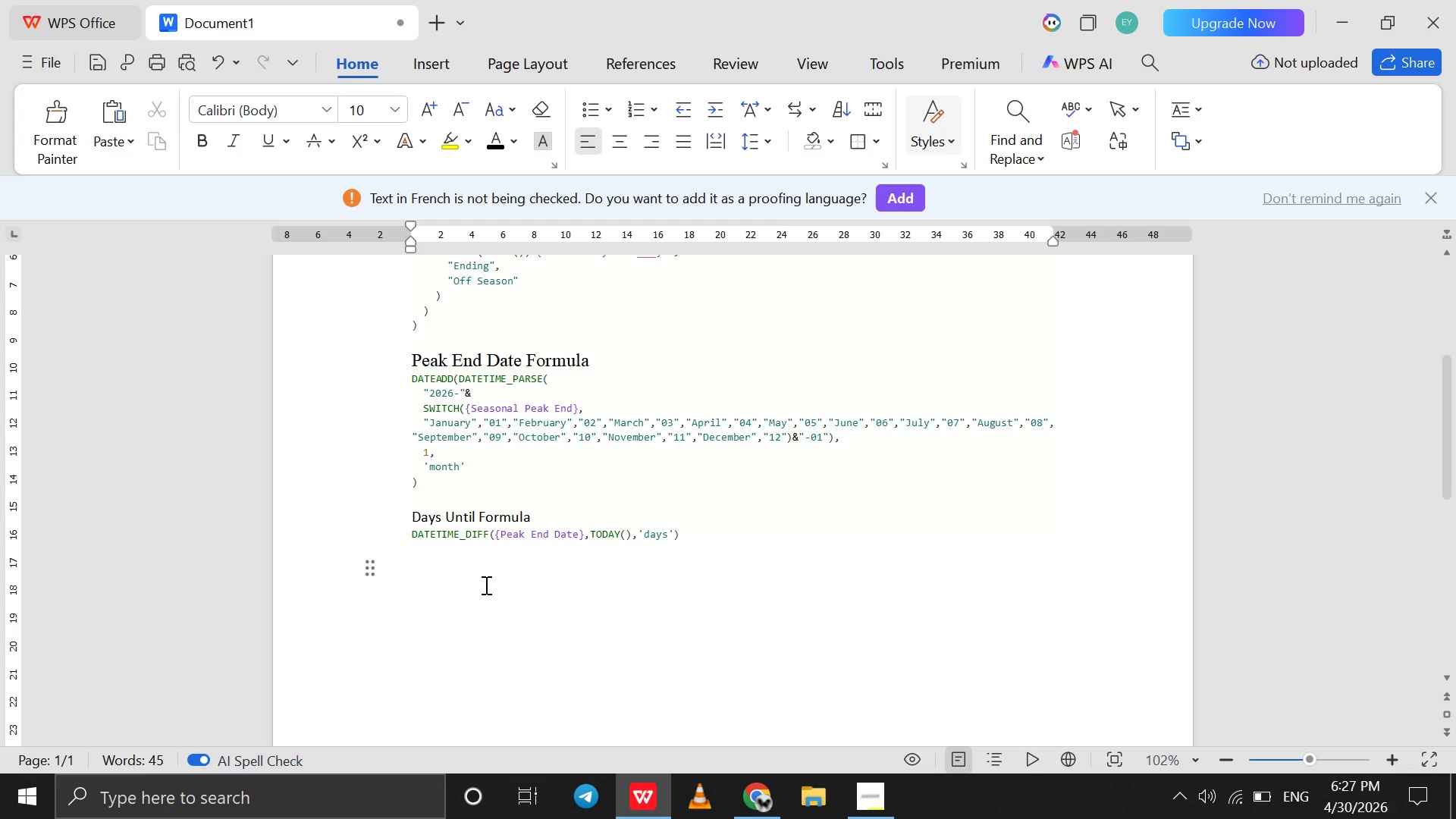 
type(Ending Soon Forula)
 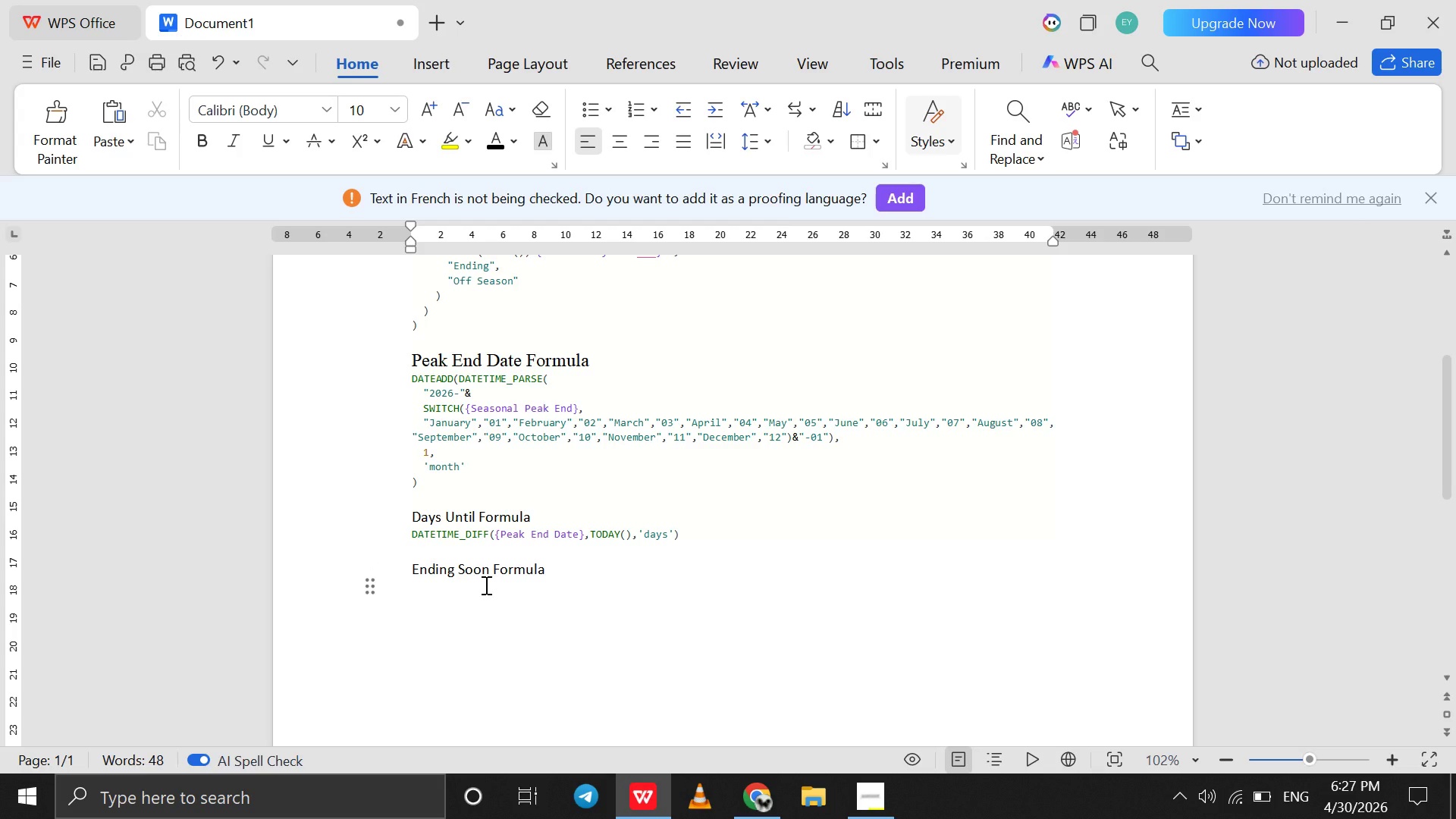 
 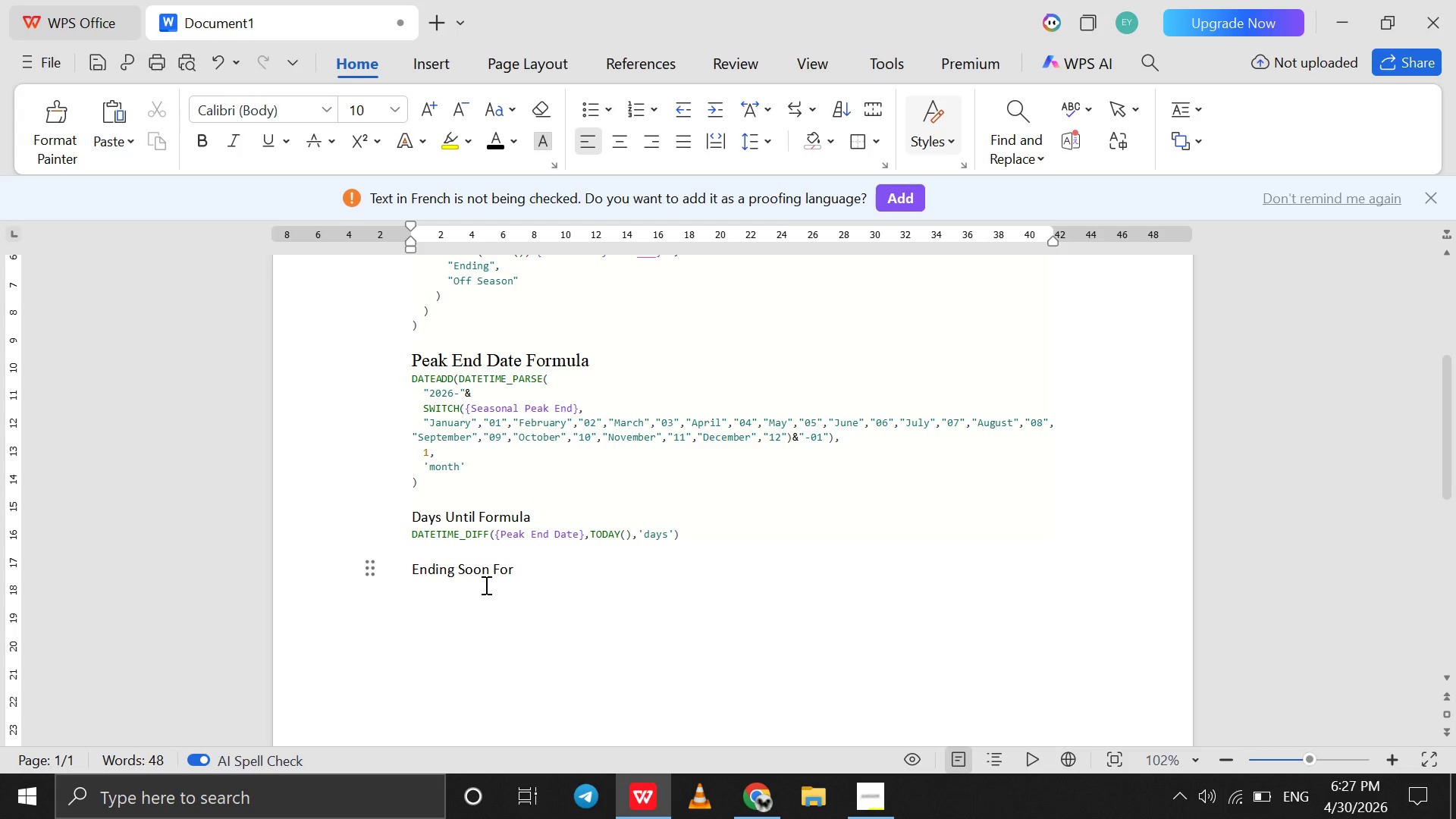 
hold_key(key=M, duration=0.33)
 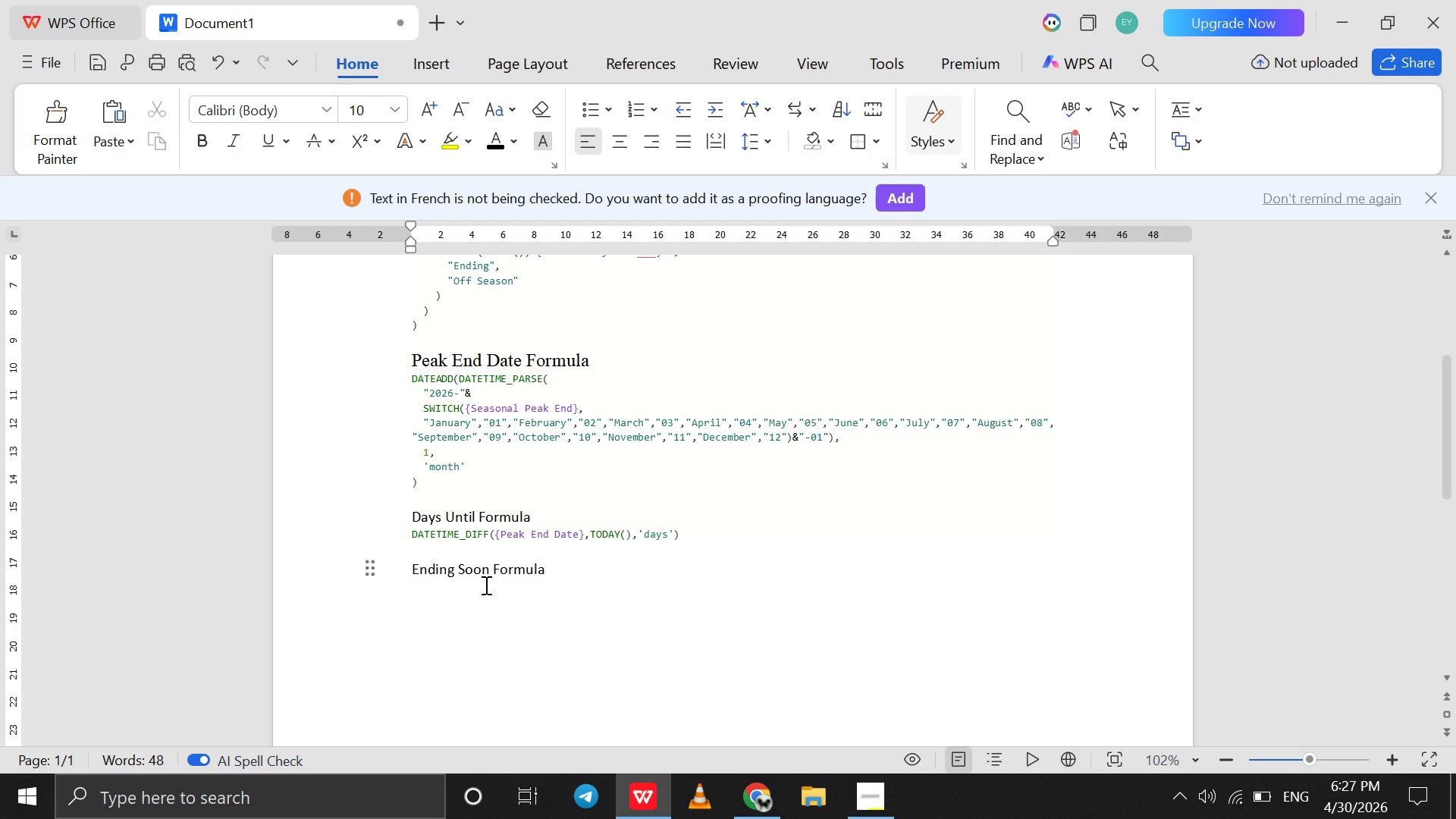 
key(Shift+Enter)
 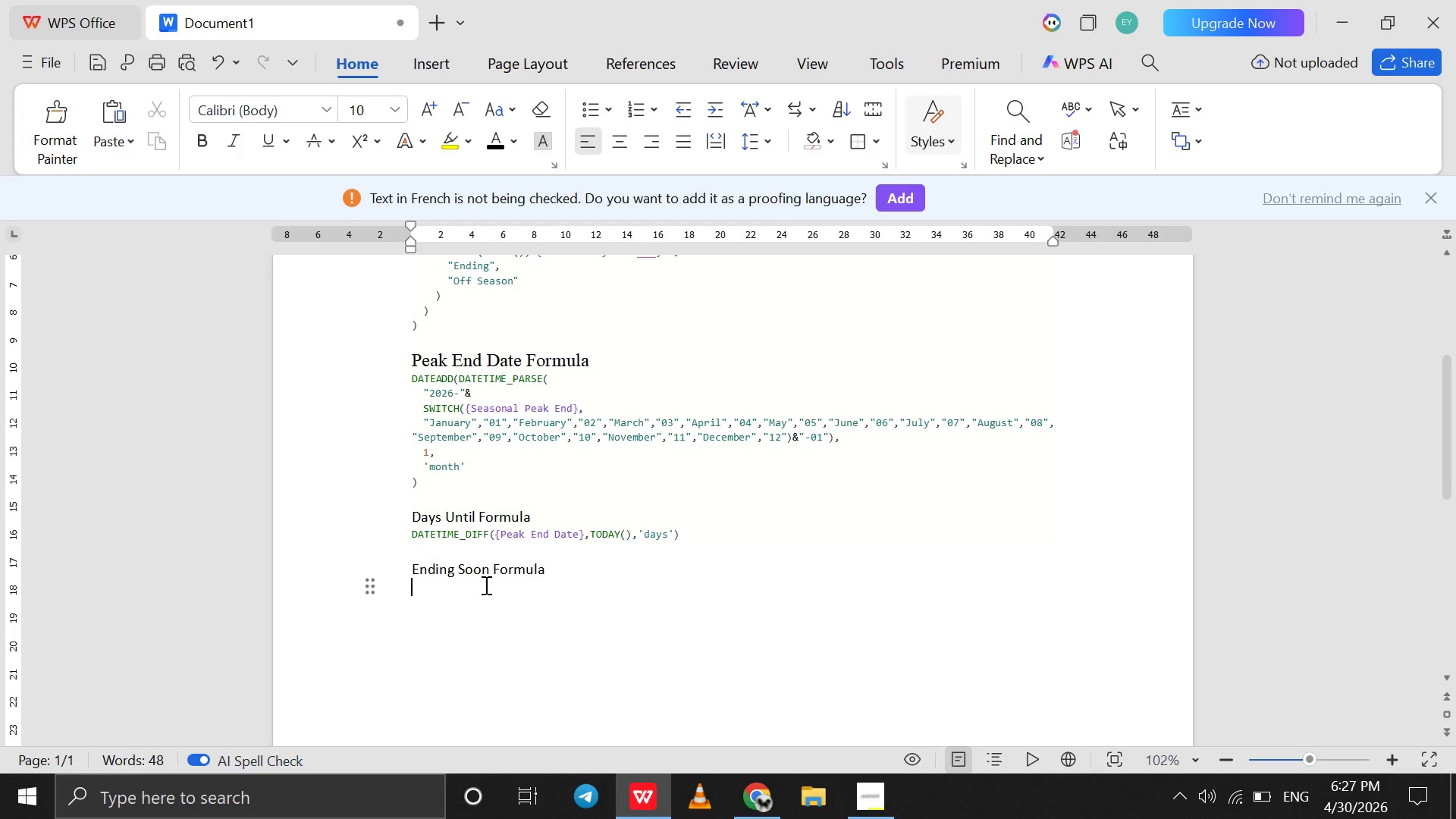 
key(Control+V)
 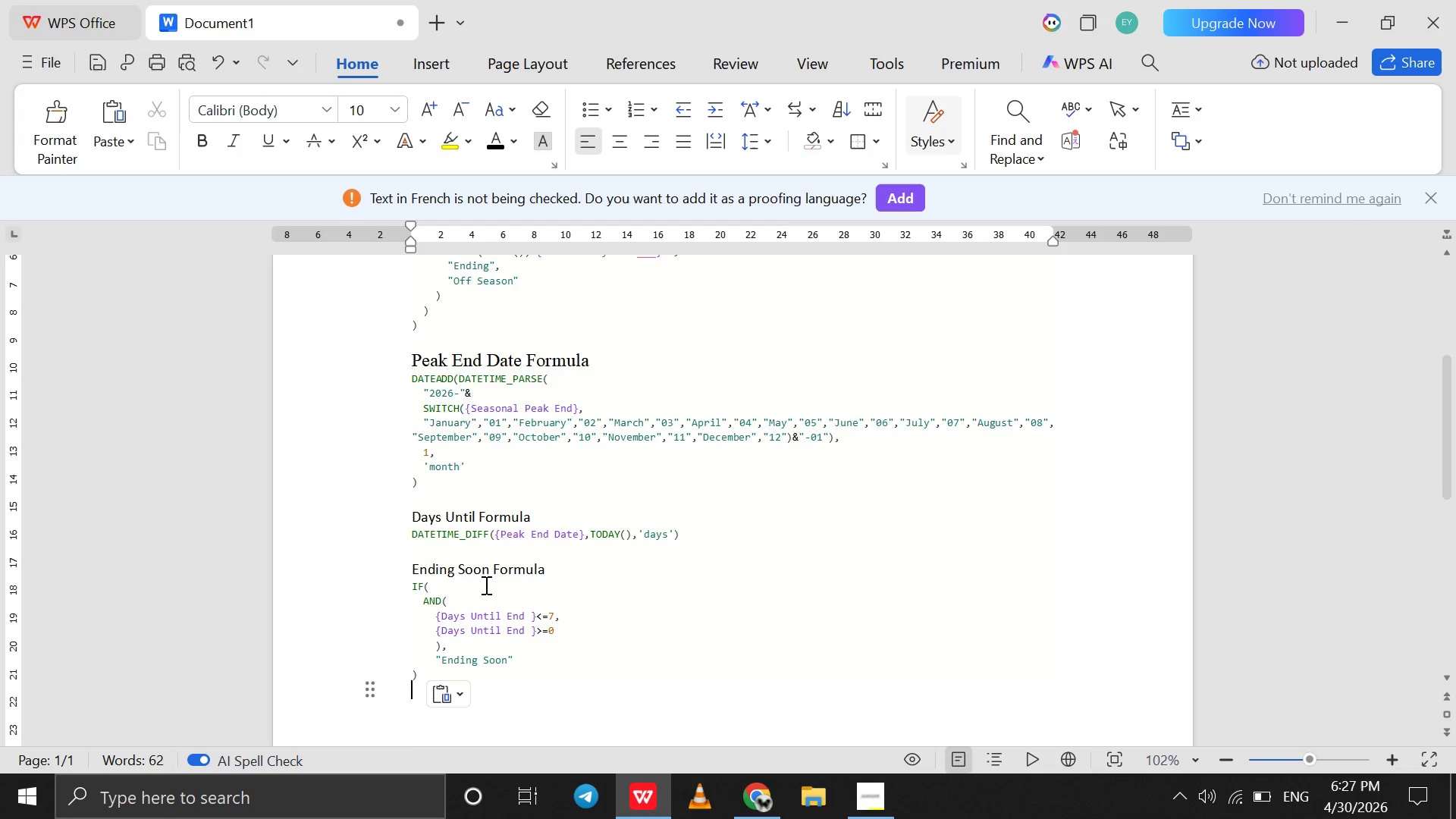 
scroll: coordinate [485, 585], scroll_direction: up, amount: 9.0
 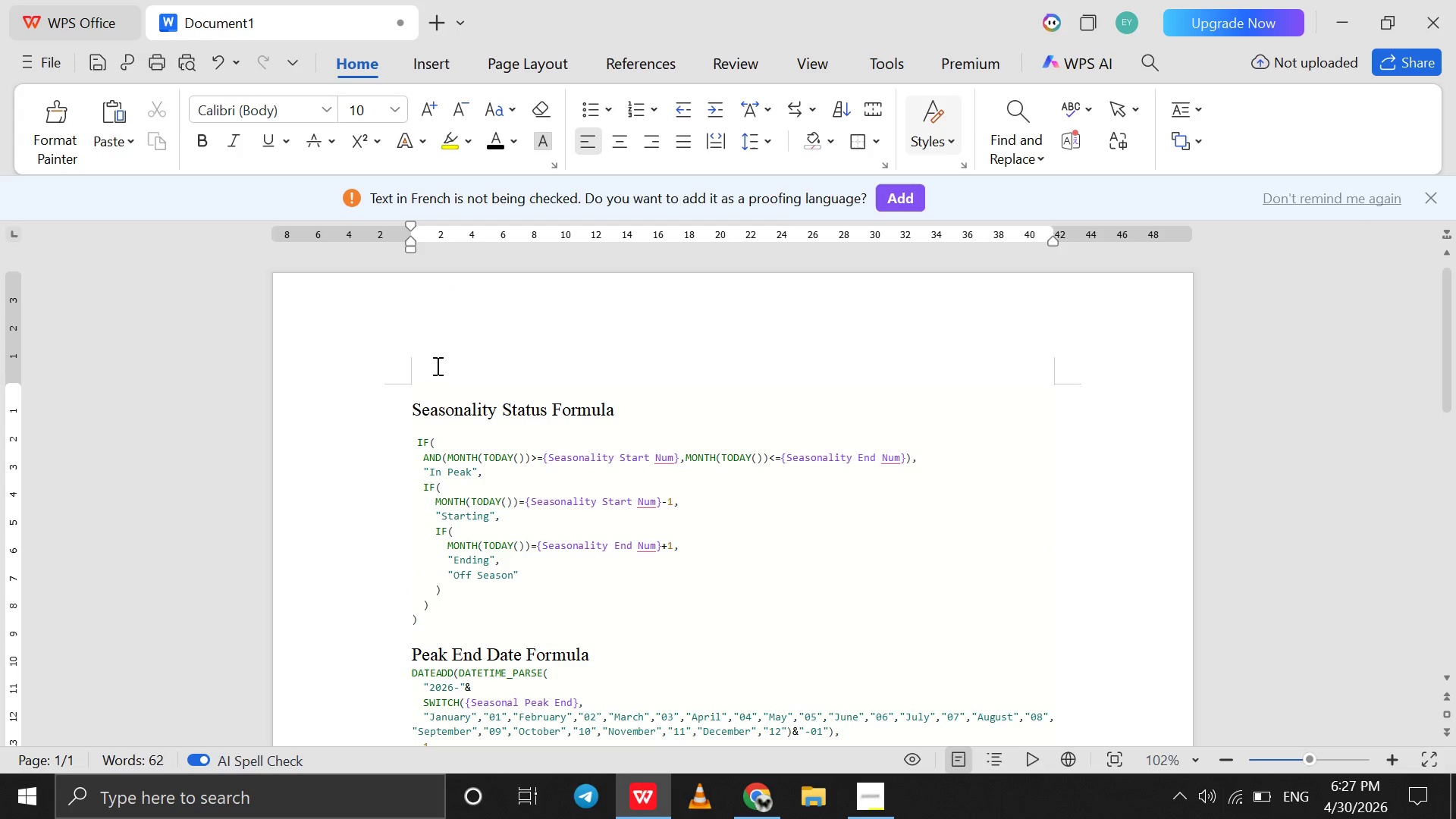 
left_click([435, 373])
 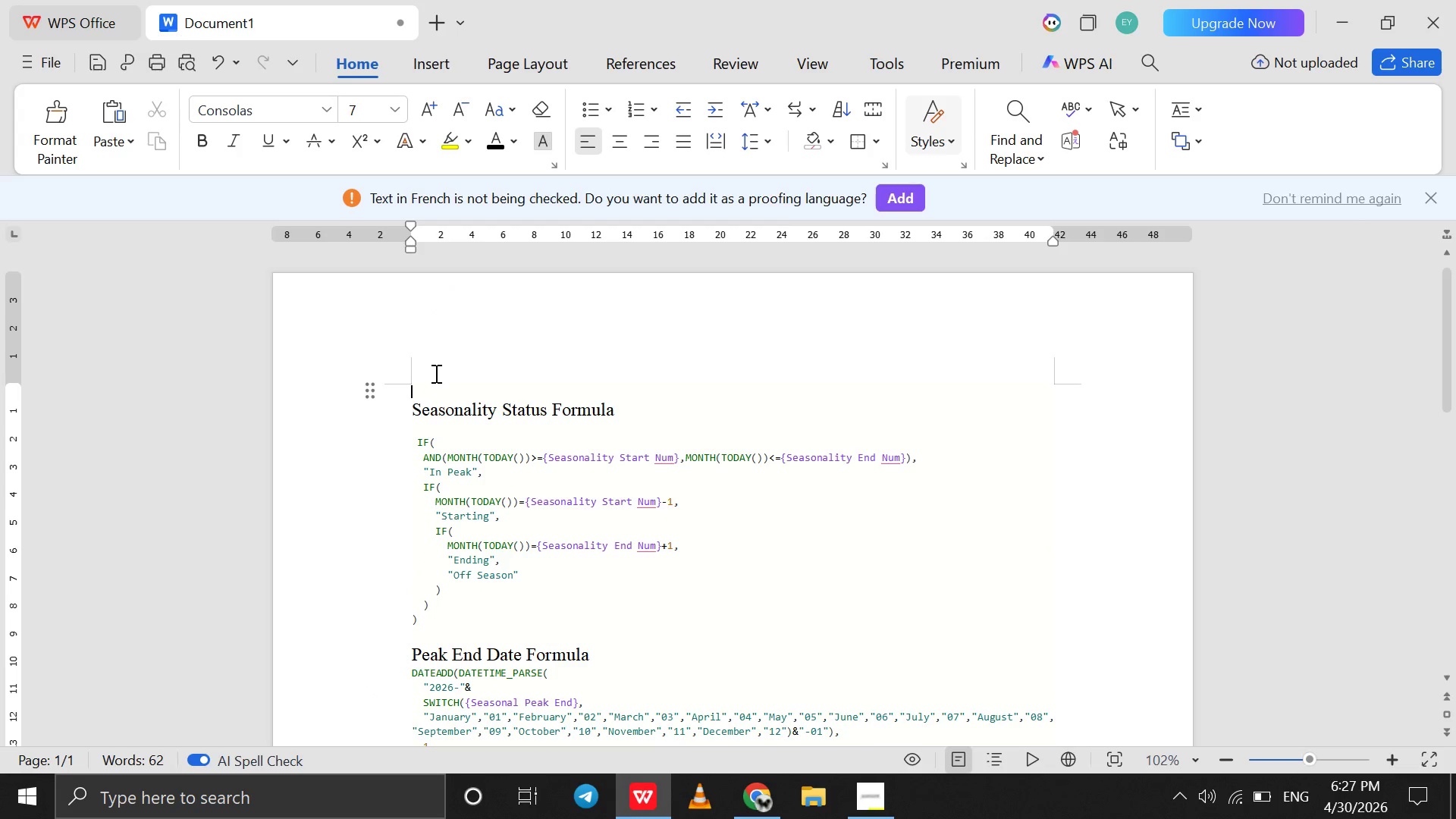 
key(Shift+Enter)
 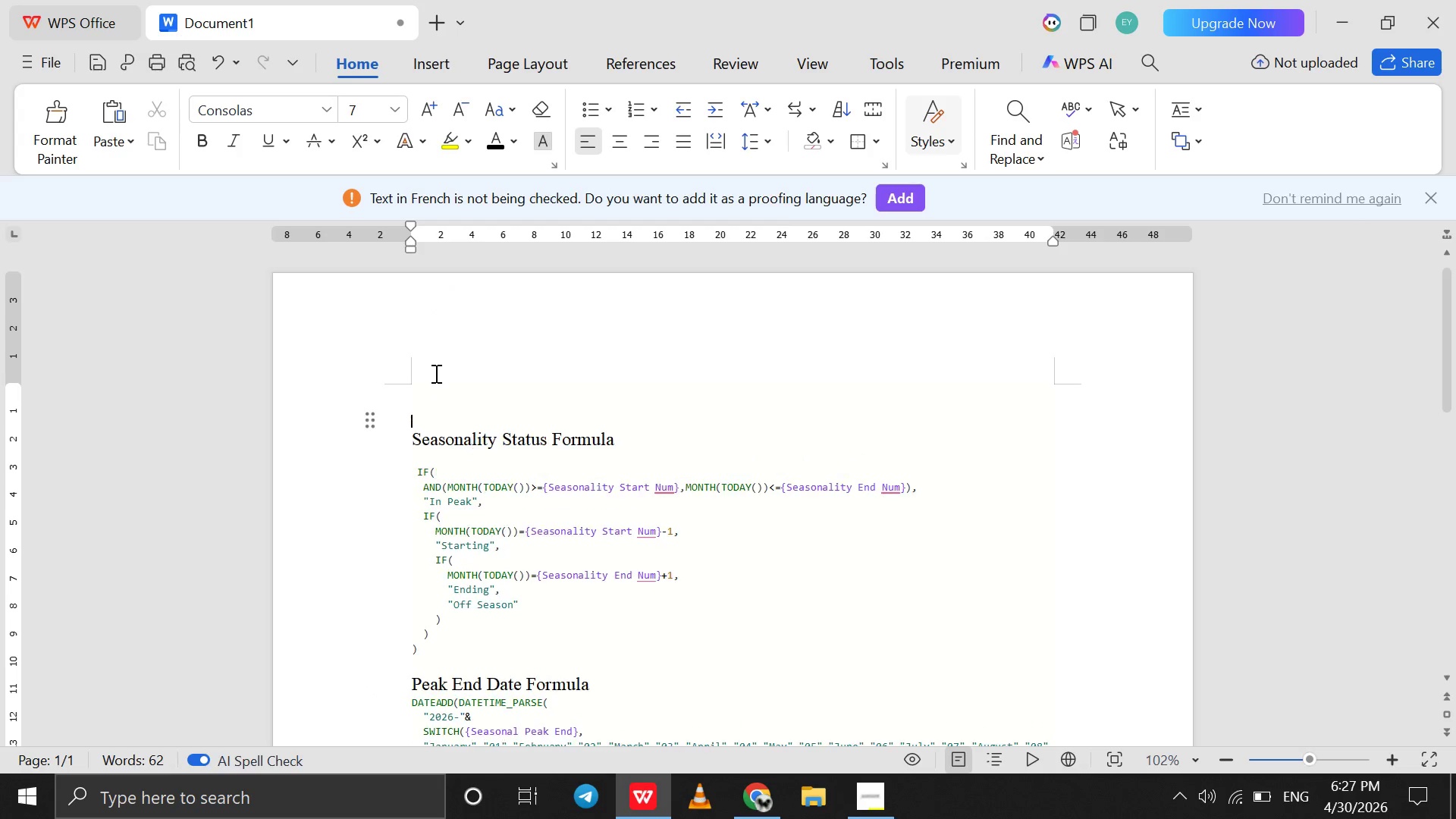 
key(Shift+Enter)
 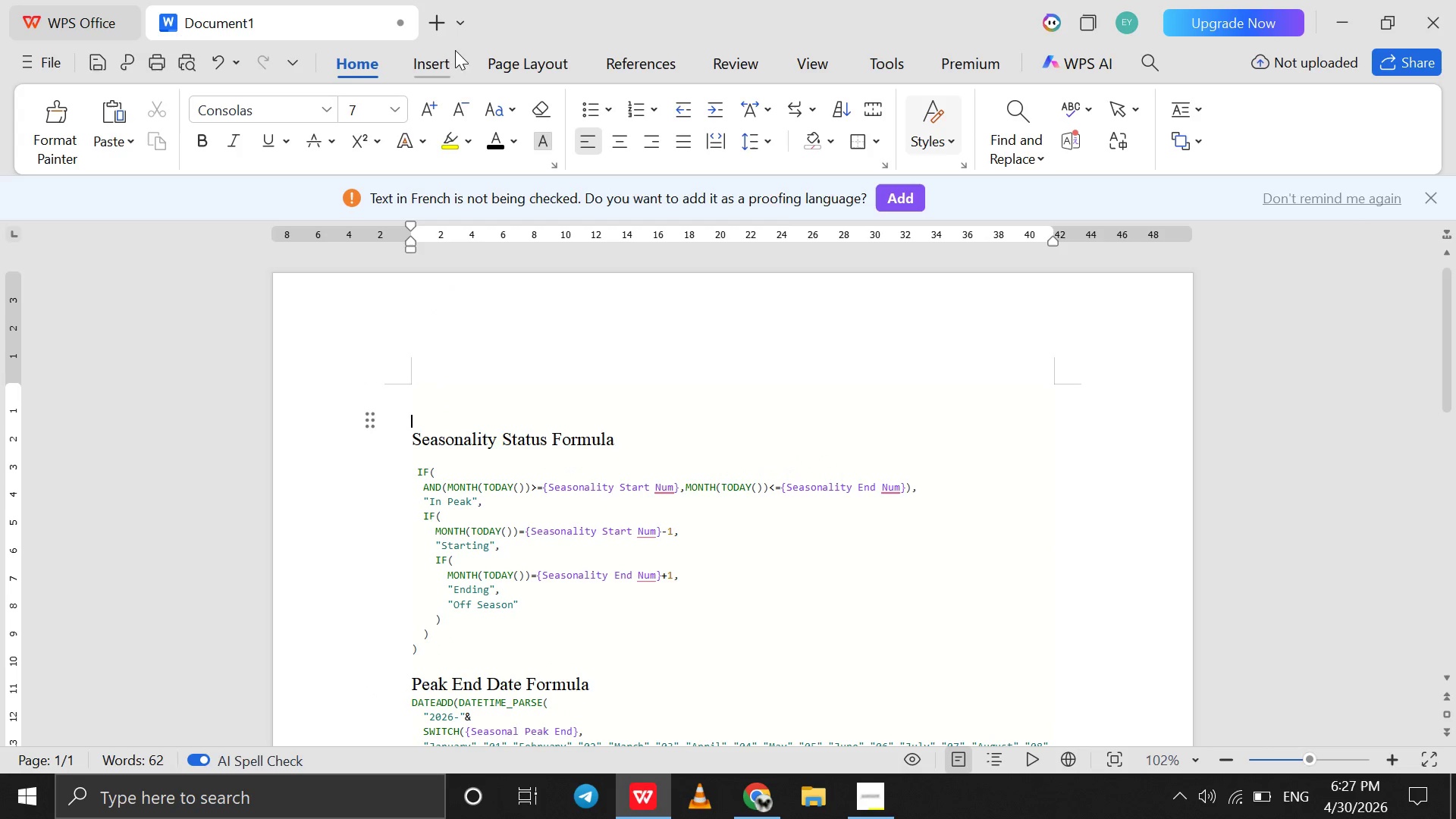 
left_click([449, 53])
 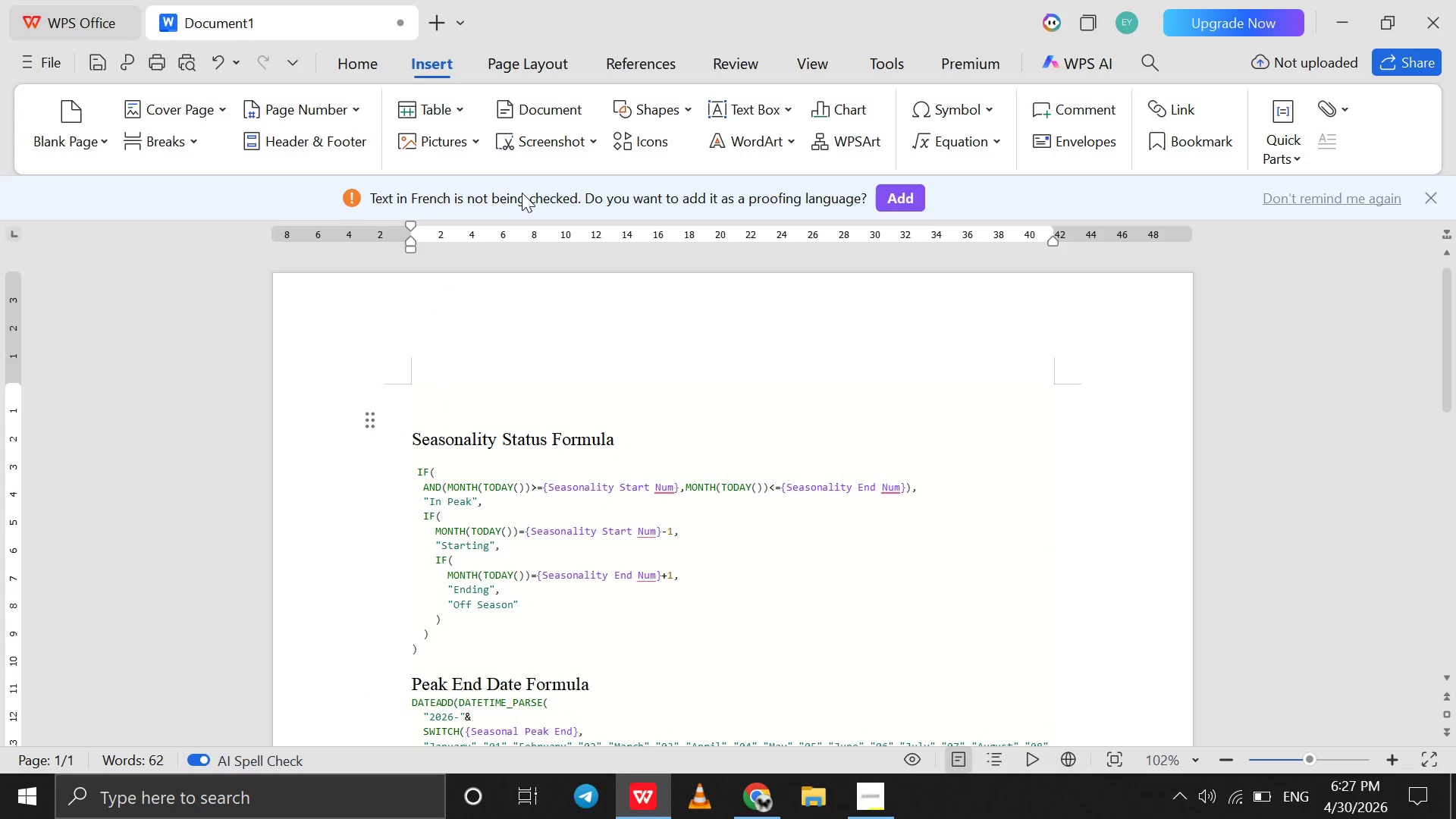 
left_click([469, 146])
 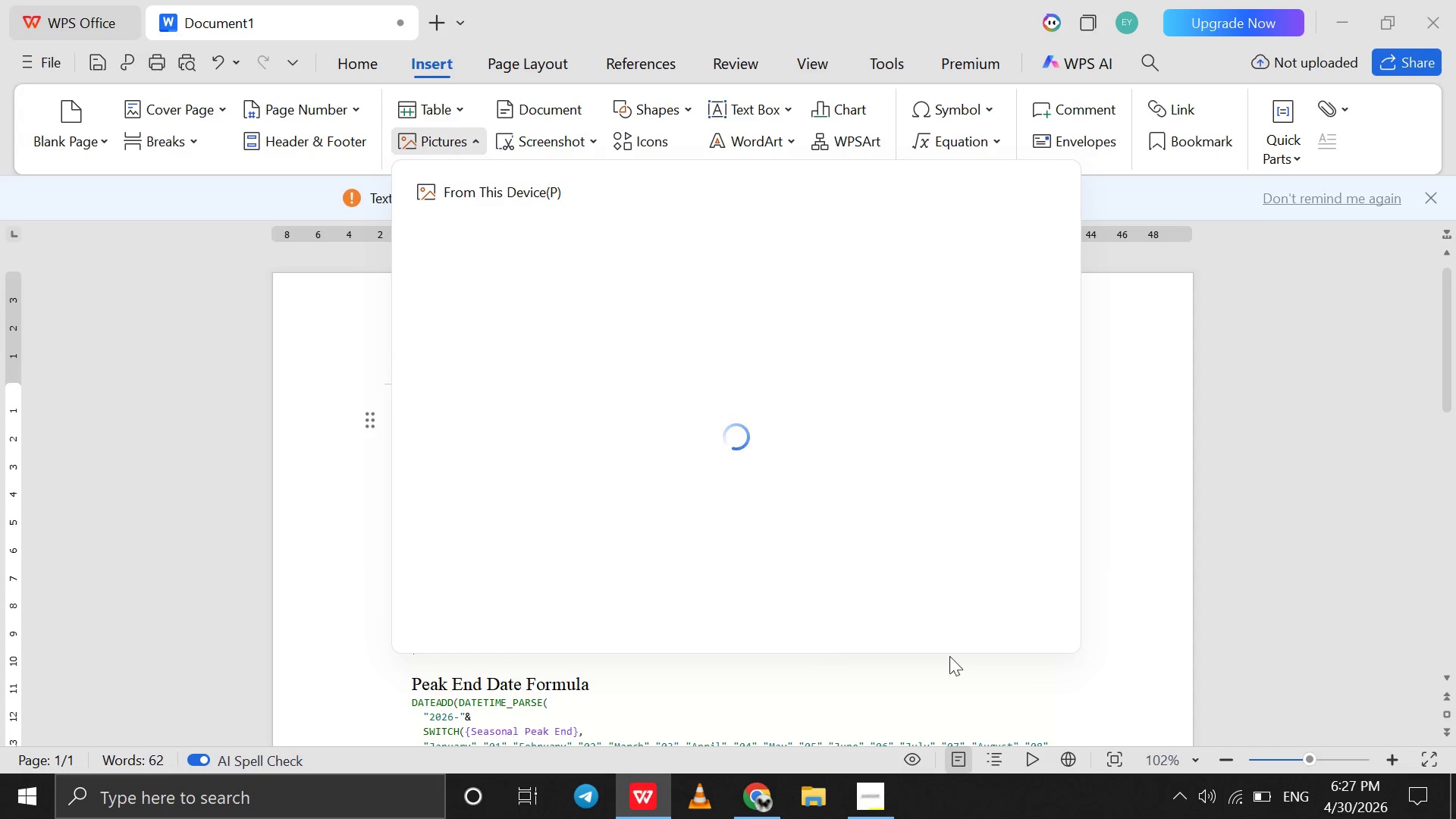 
left_click([1157, 721])
 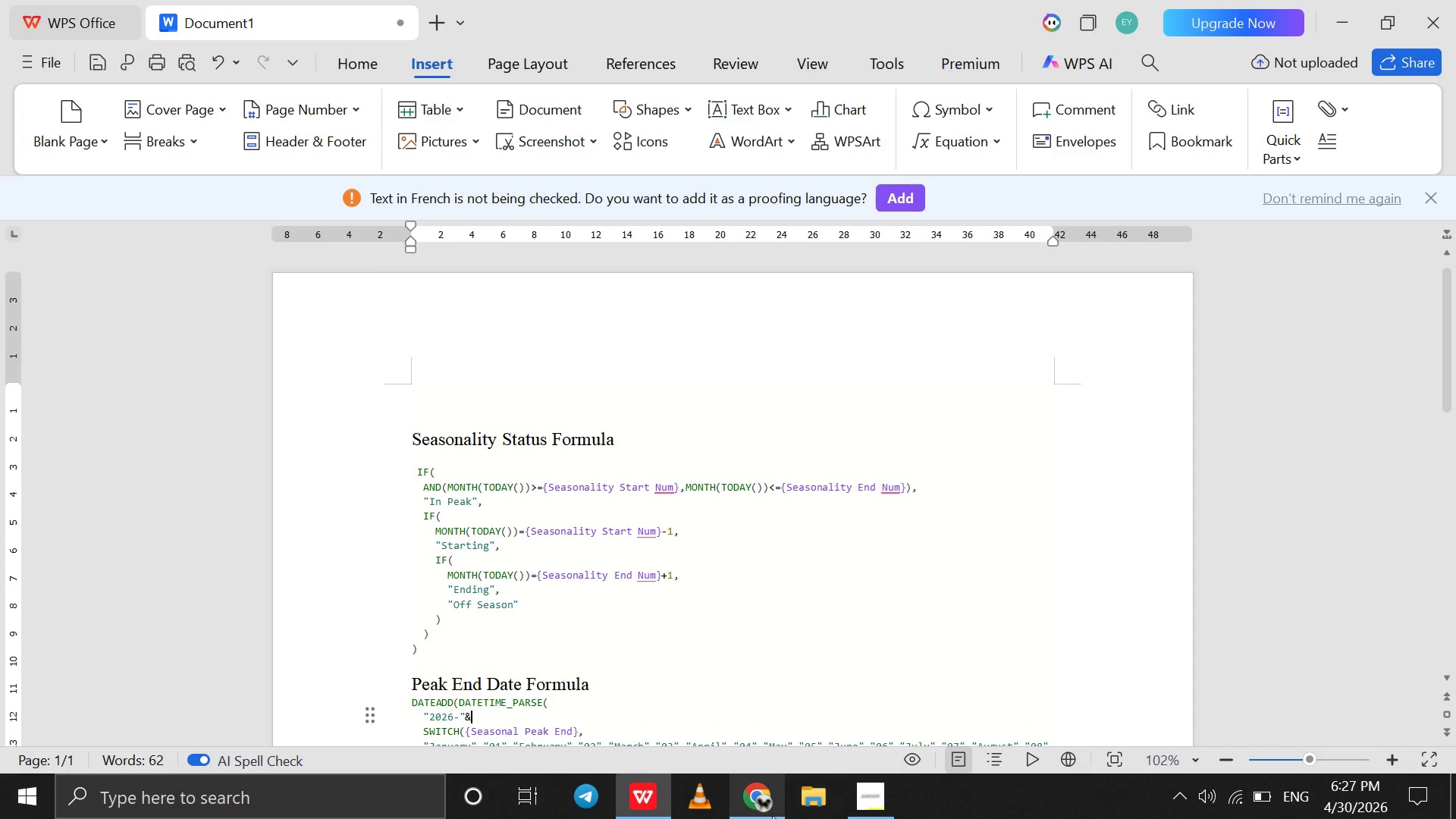 
left_click([772, 814])
 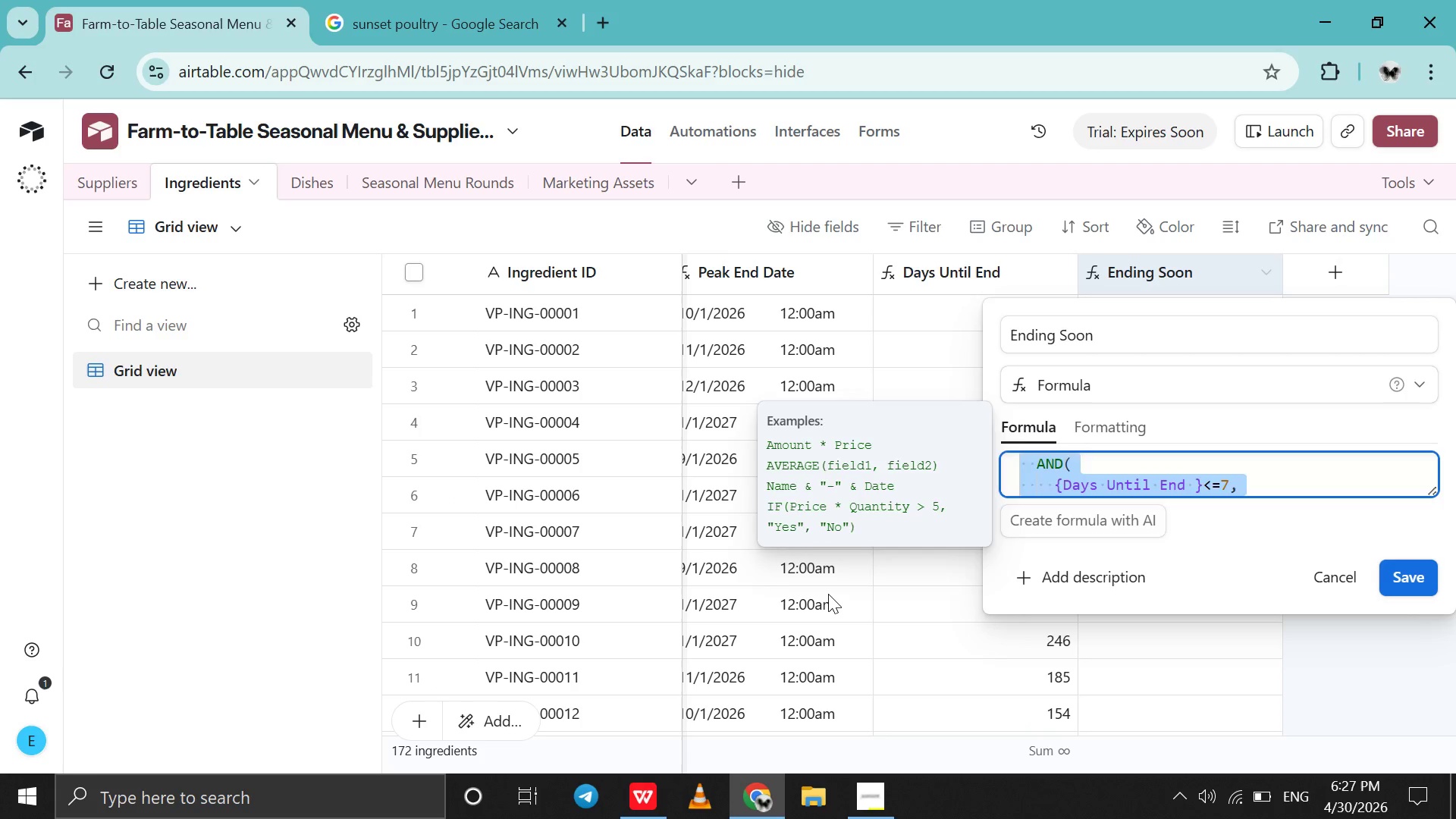 
left_click([828, 594])
 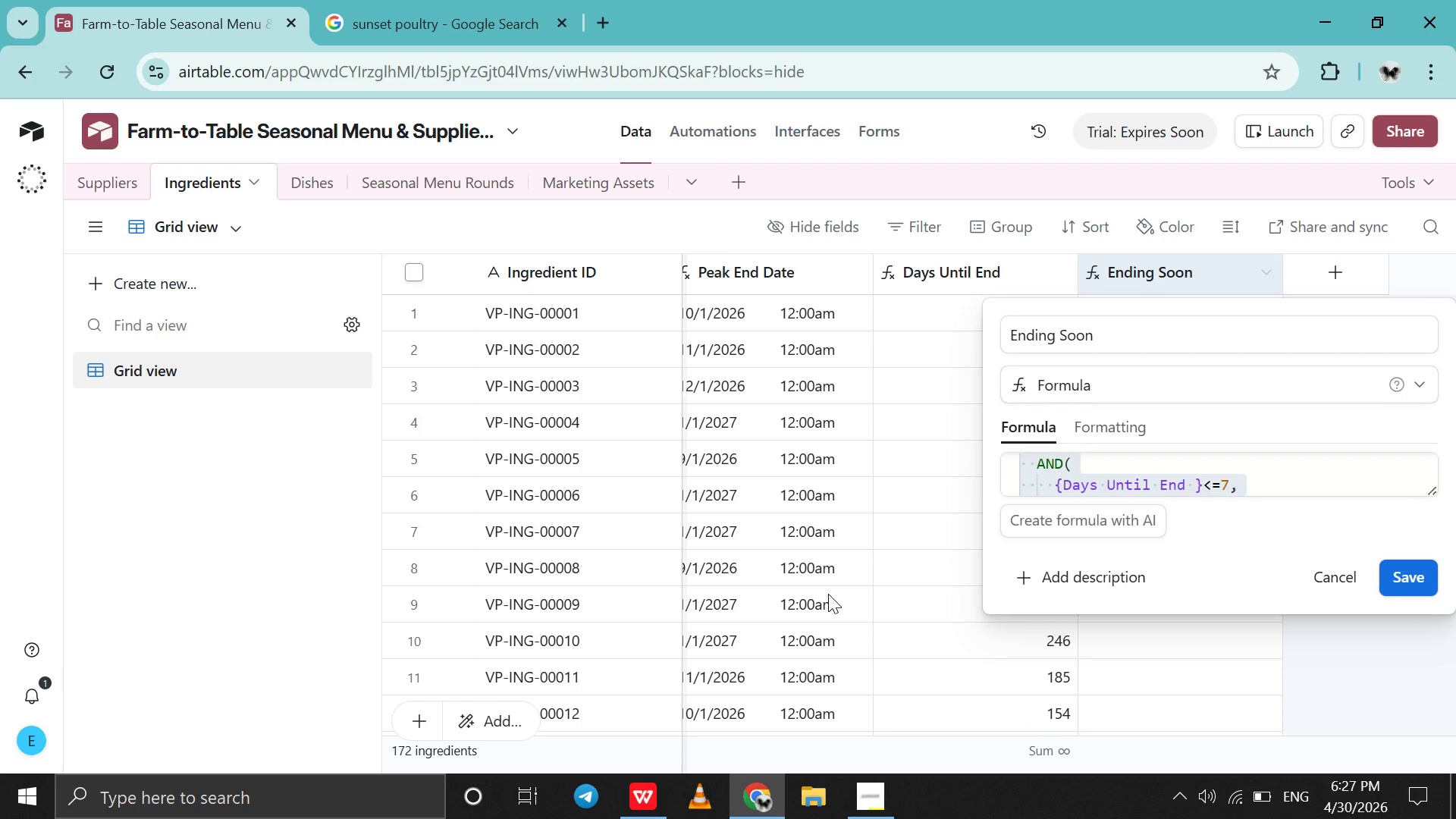 
left_click([828, 594])
 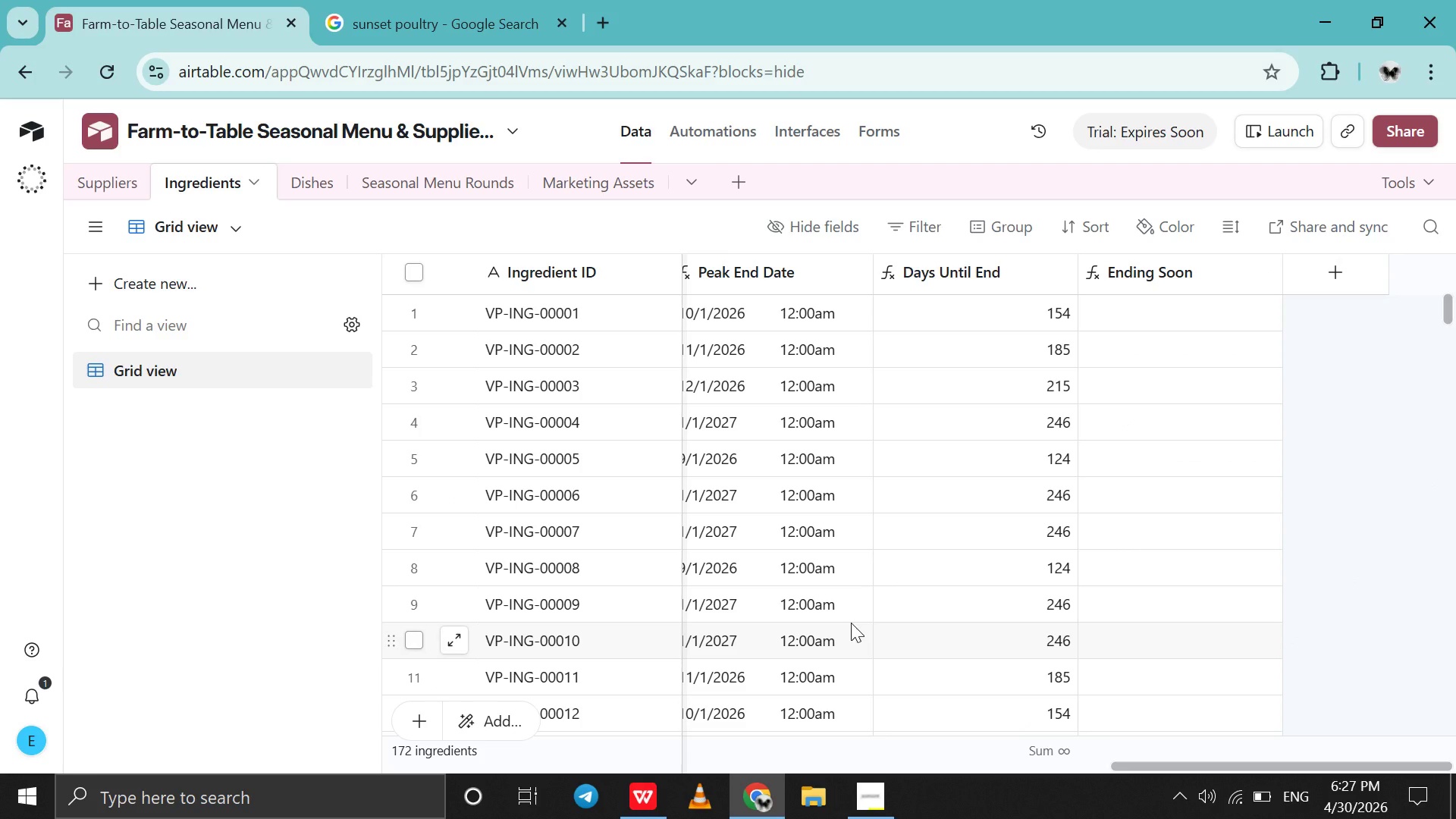 
scroll: coordinate [851, 623], scroll_direction: down, amount: 4.0
 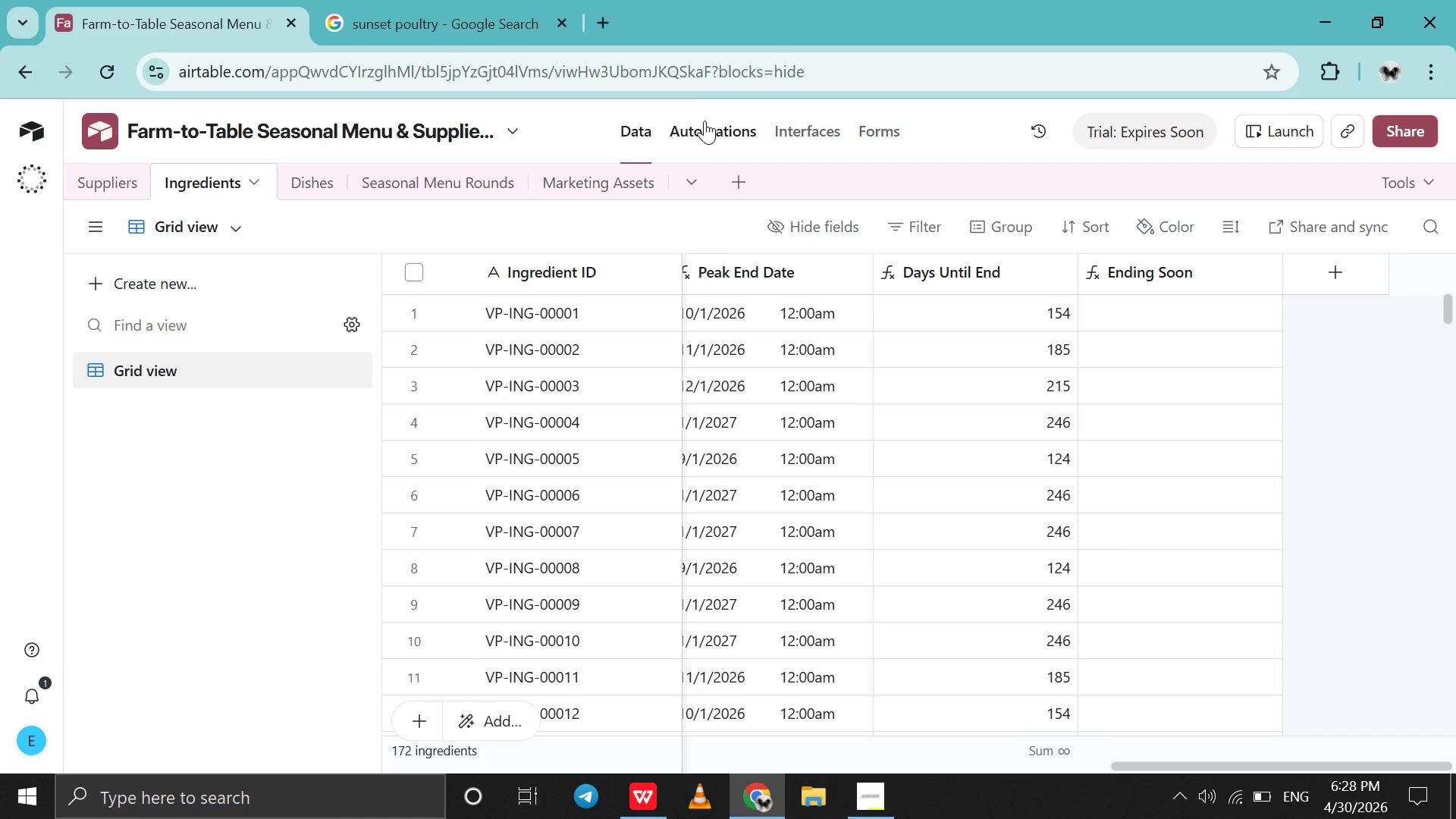 
left_click([704, 121])
 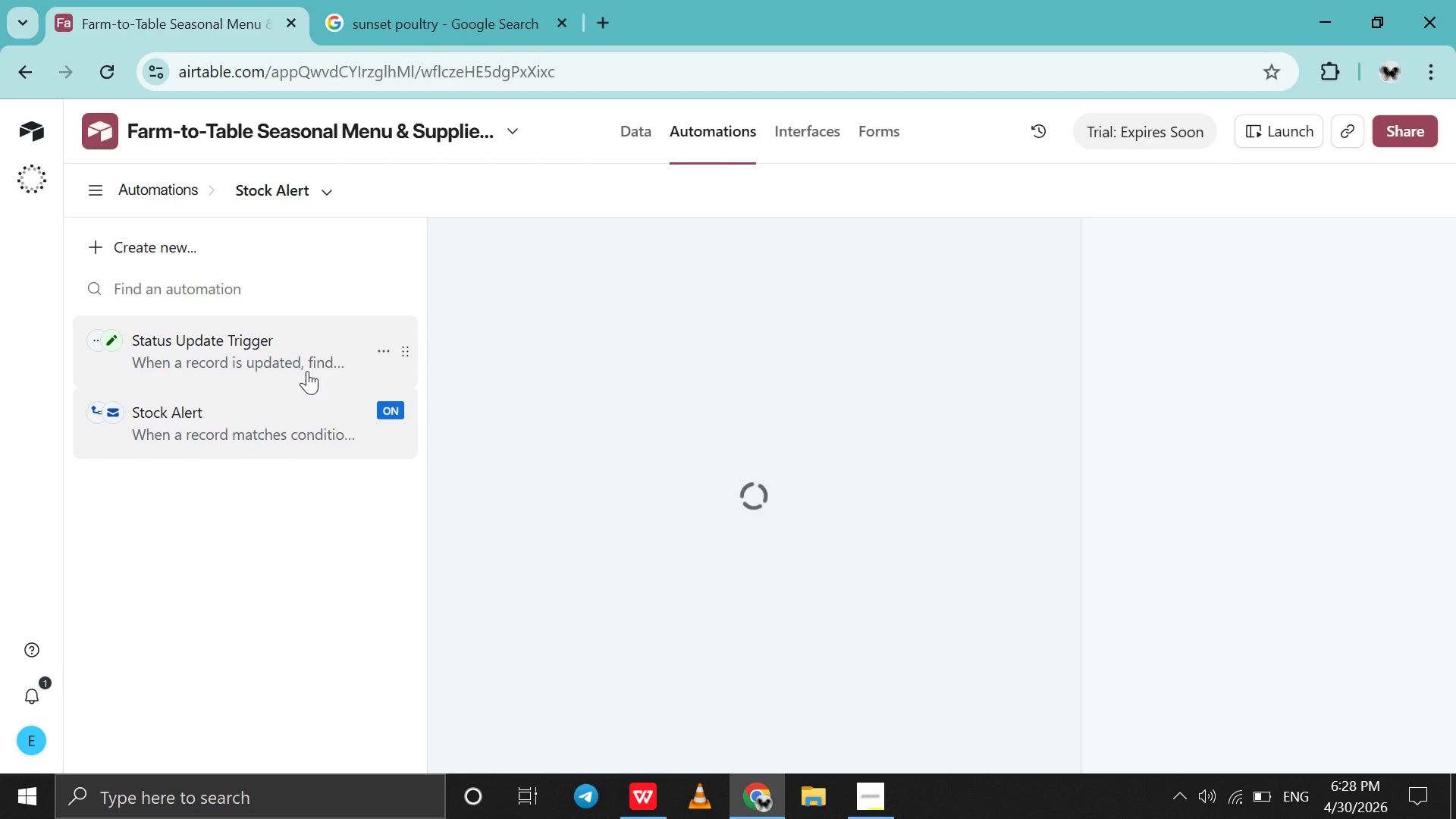 
left_click([239, 378])
 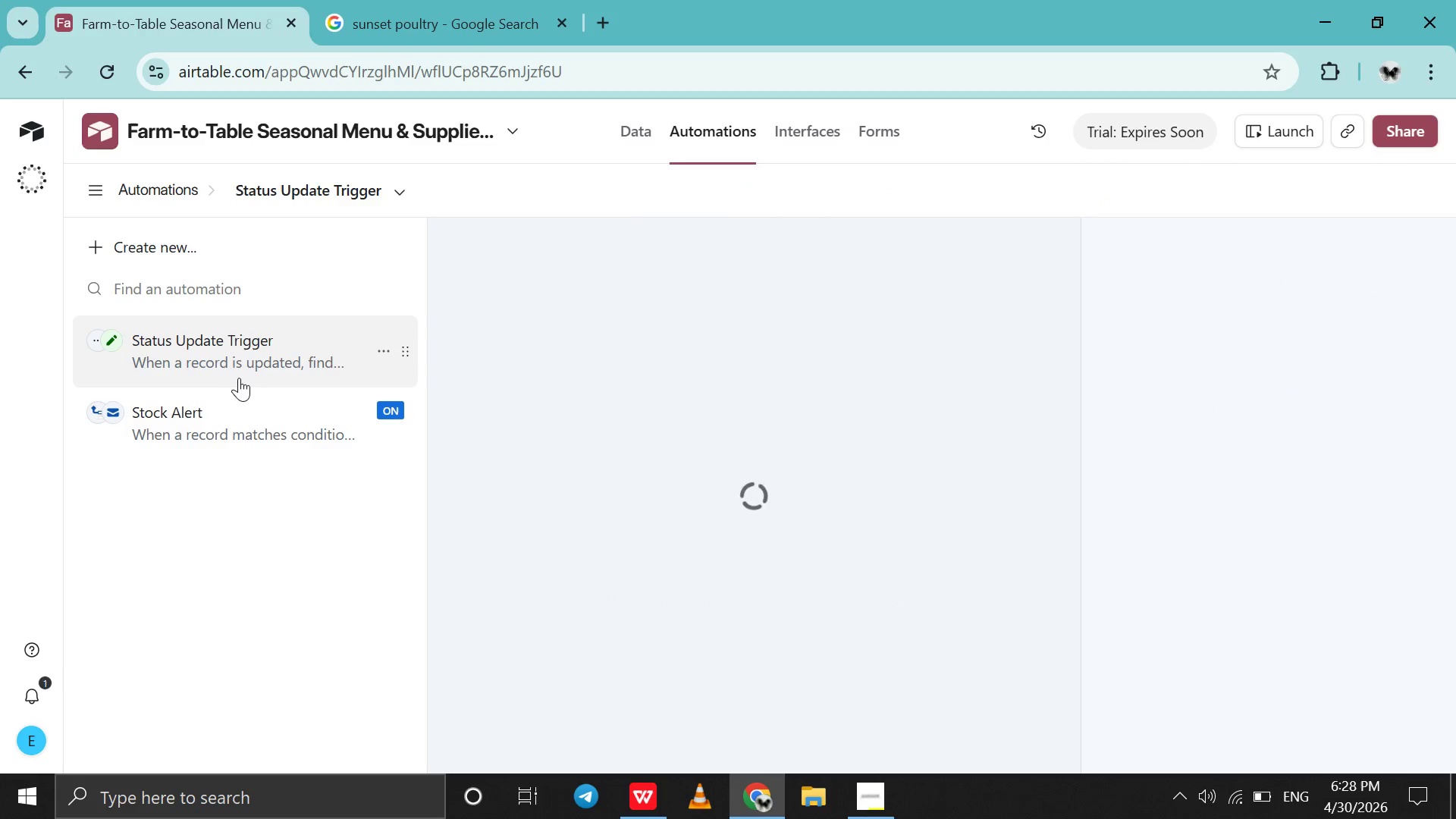 
mouse_move([703, 519])
 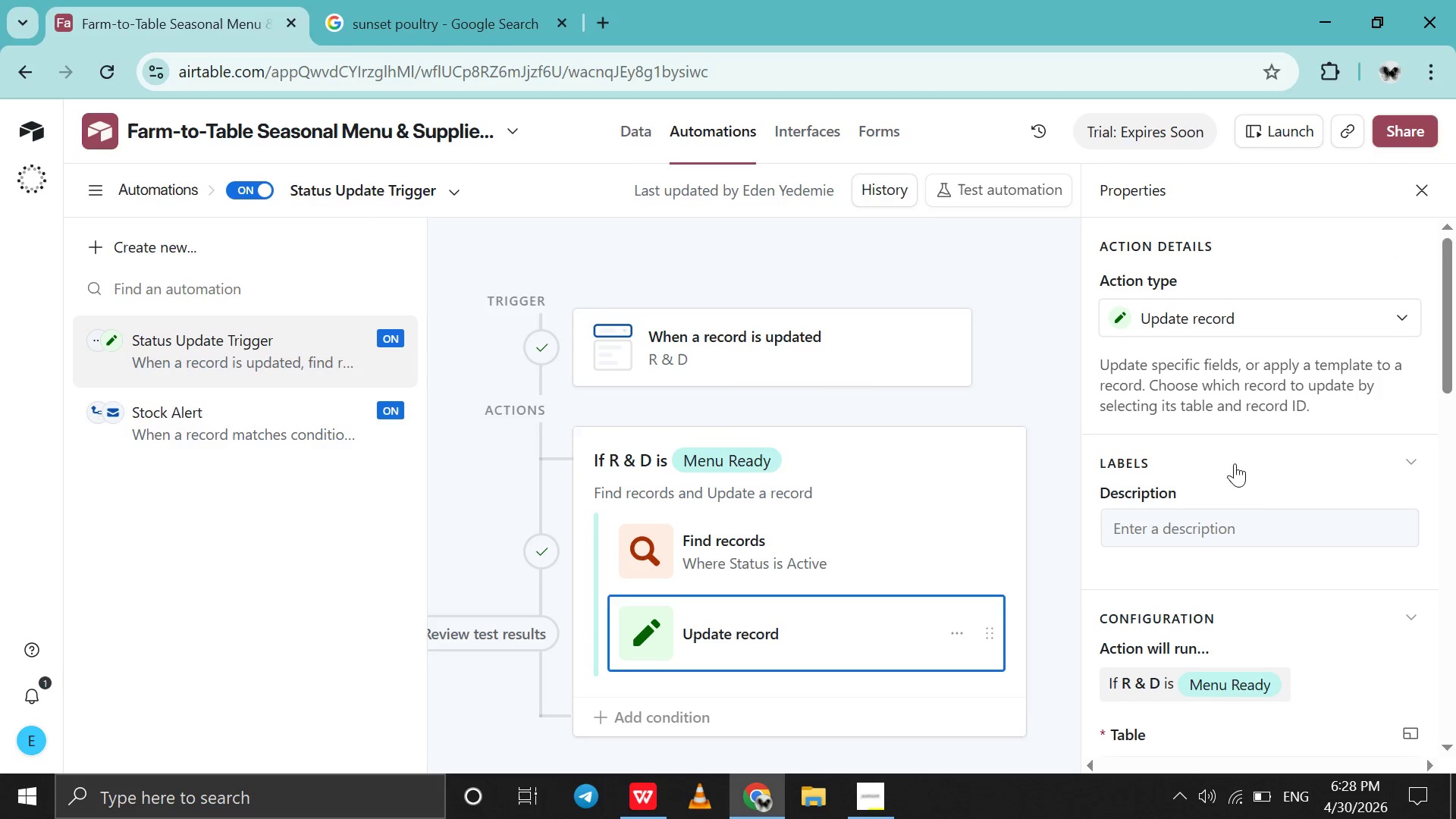 
scroll: coordinate [1250, 482], scroll_direction: down, amount: 13.0
 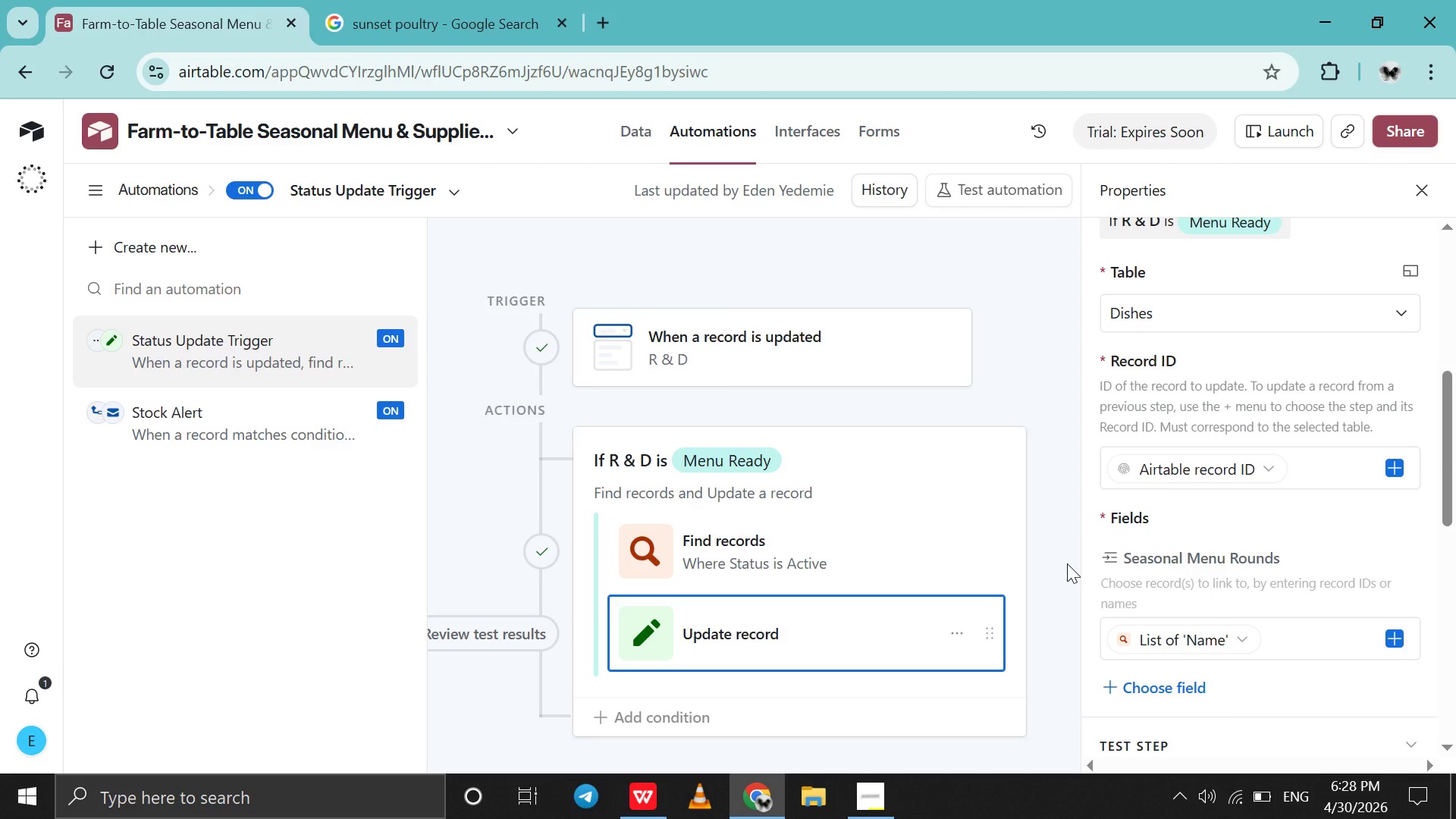 
wait(6.15)
 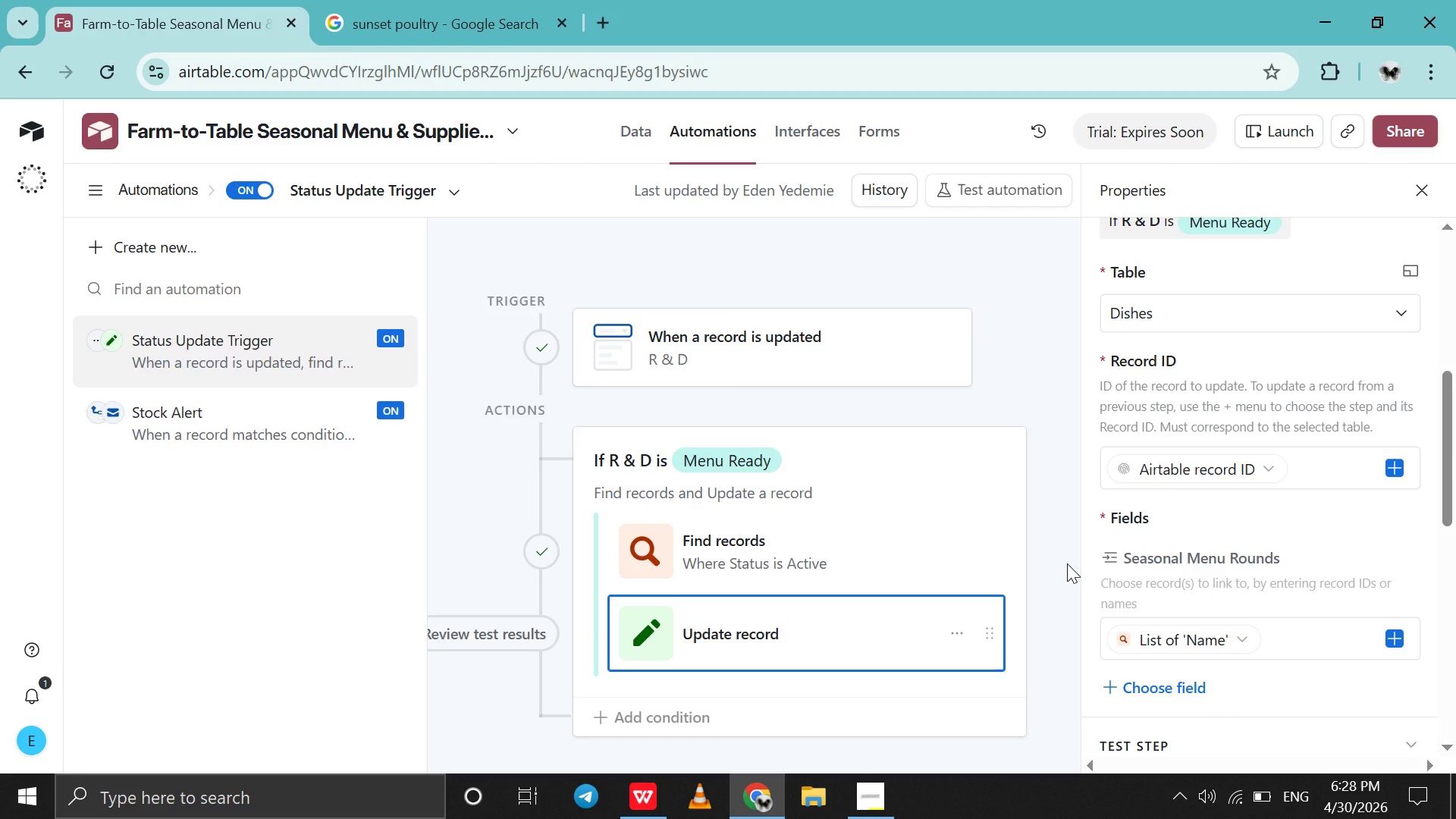 
key(Alt+Meta+PrintScreen)
 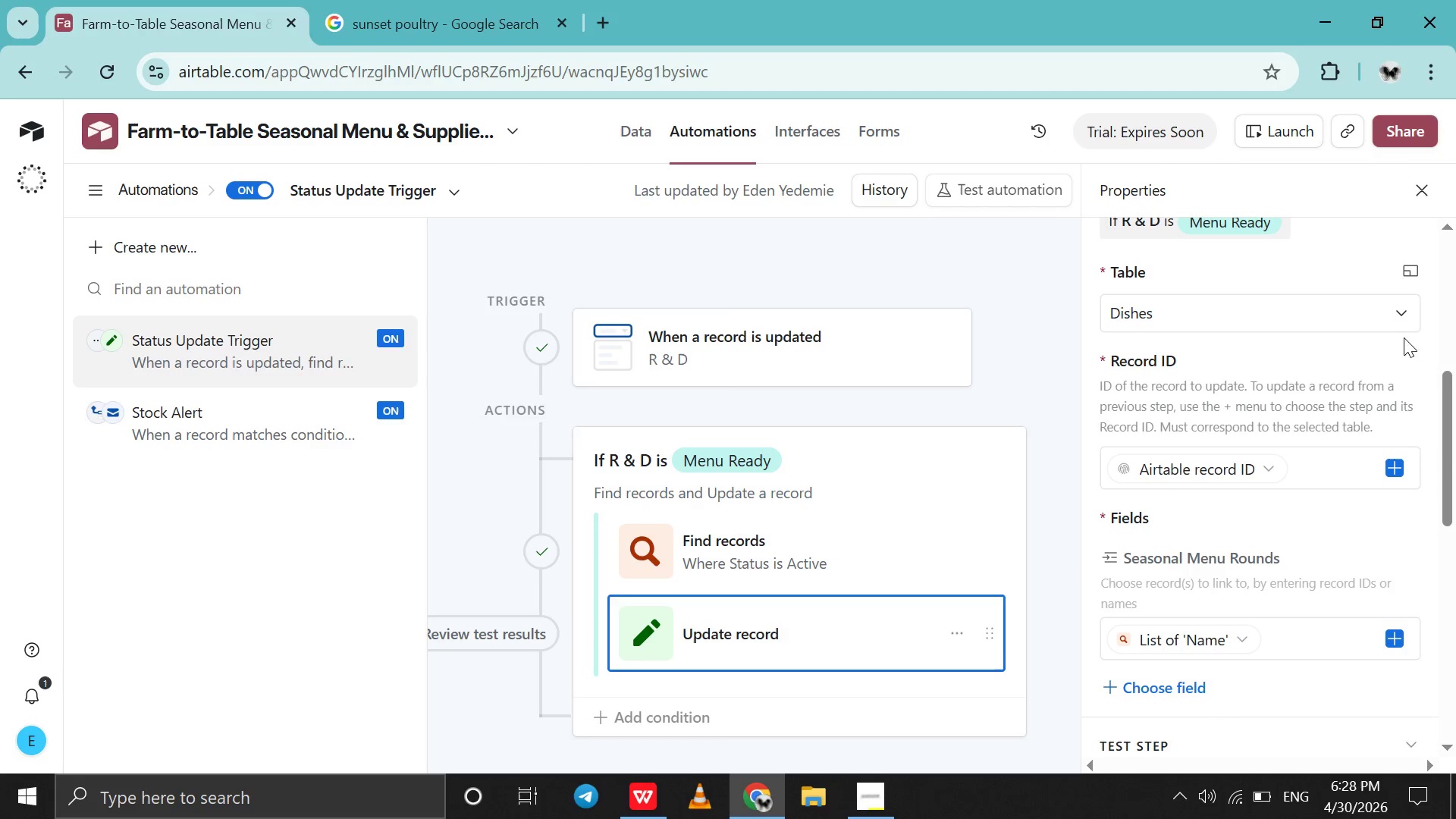 
left_click([1414, 329])
 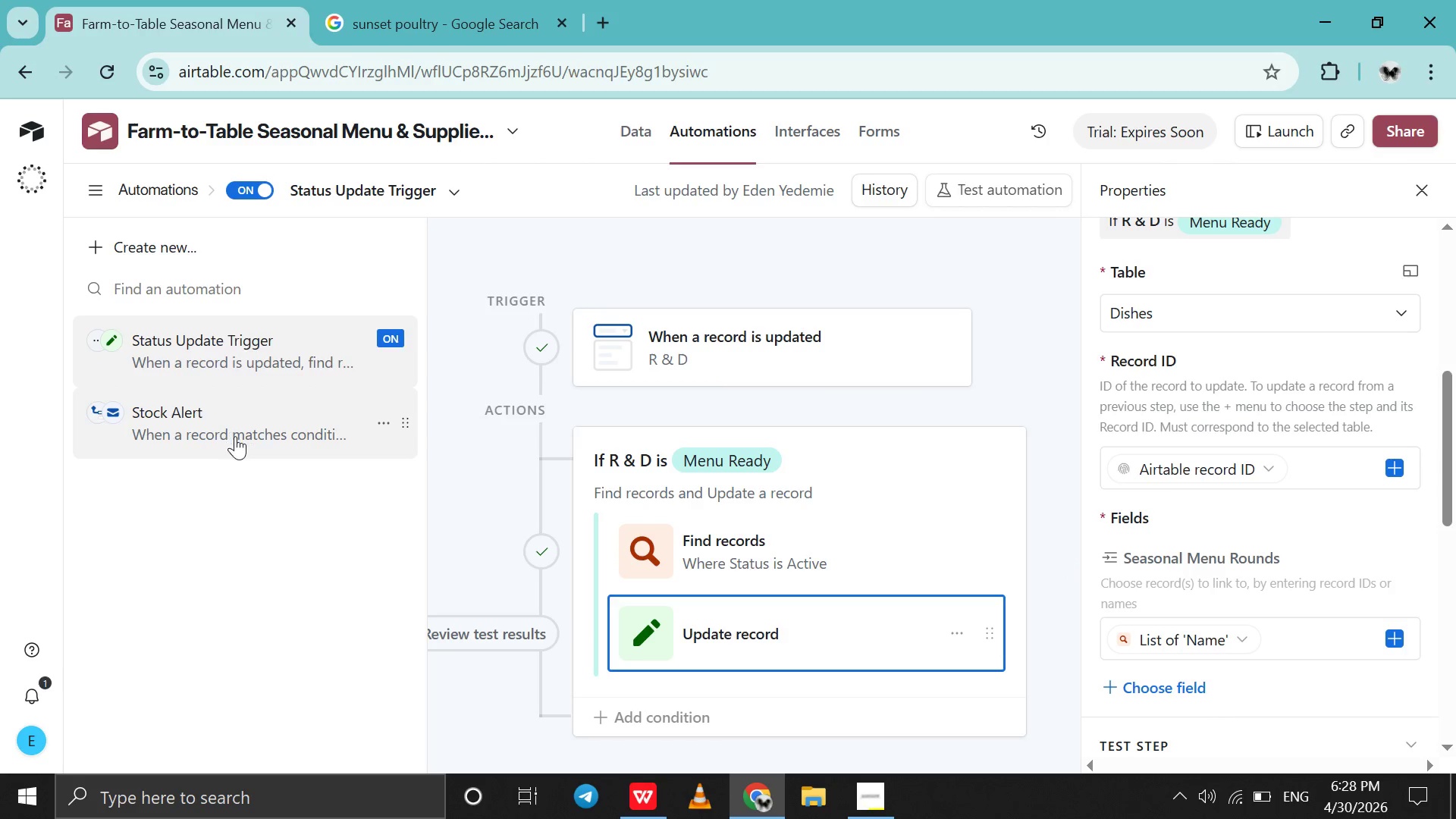 
left_click([235, 436])
 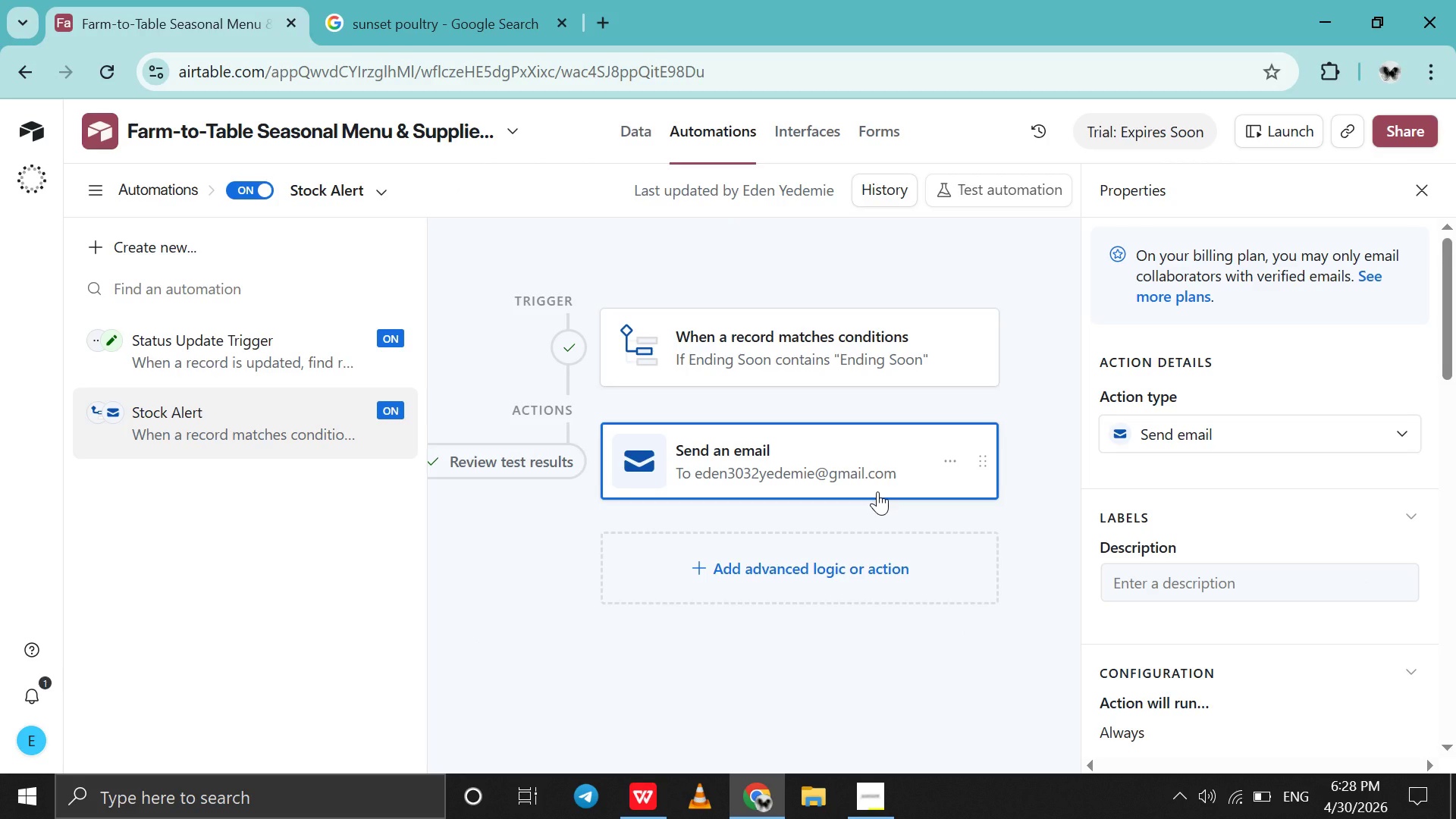 
scroll: coordinate [1187, 599], scroll_direction: down, amount: 13.0
 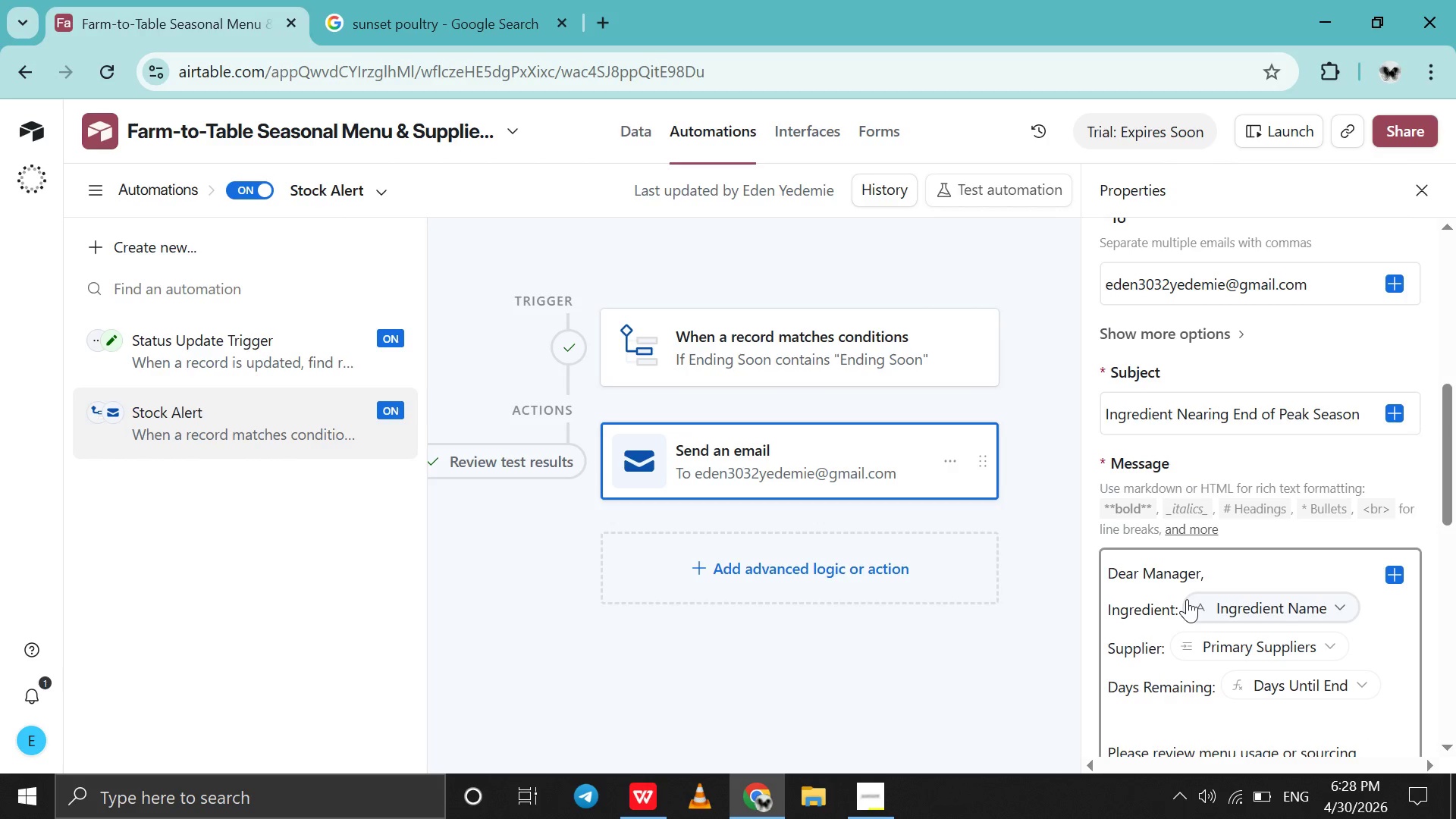 
scroll: coordinate [1187, 599], scroll_direction: none, amount: 0.0
 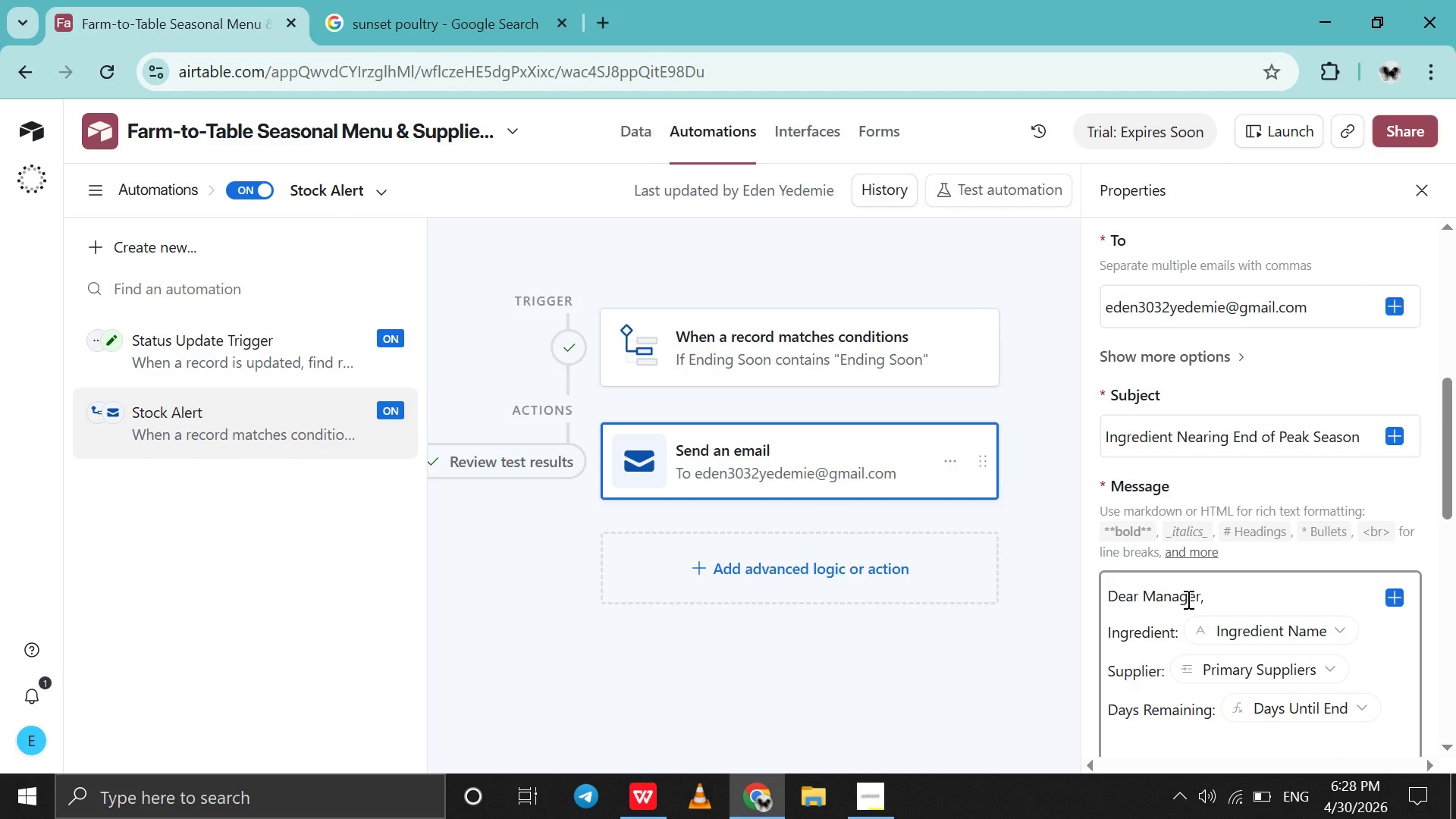 
key(Alt+Meta+PrintScreen)
 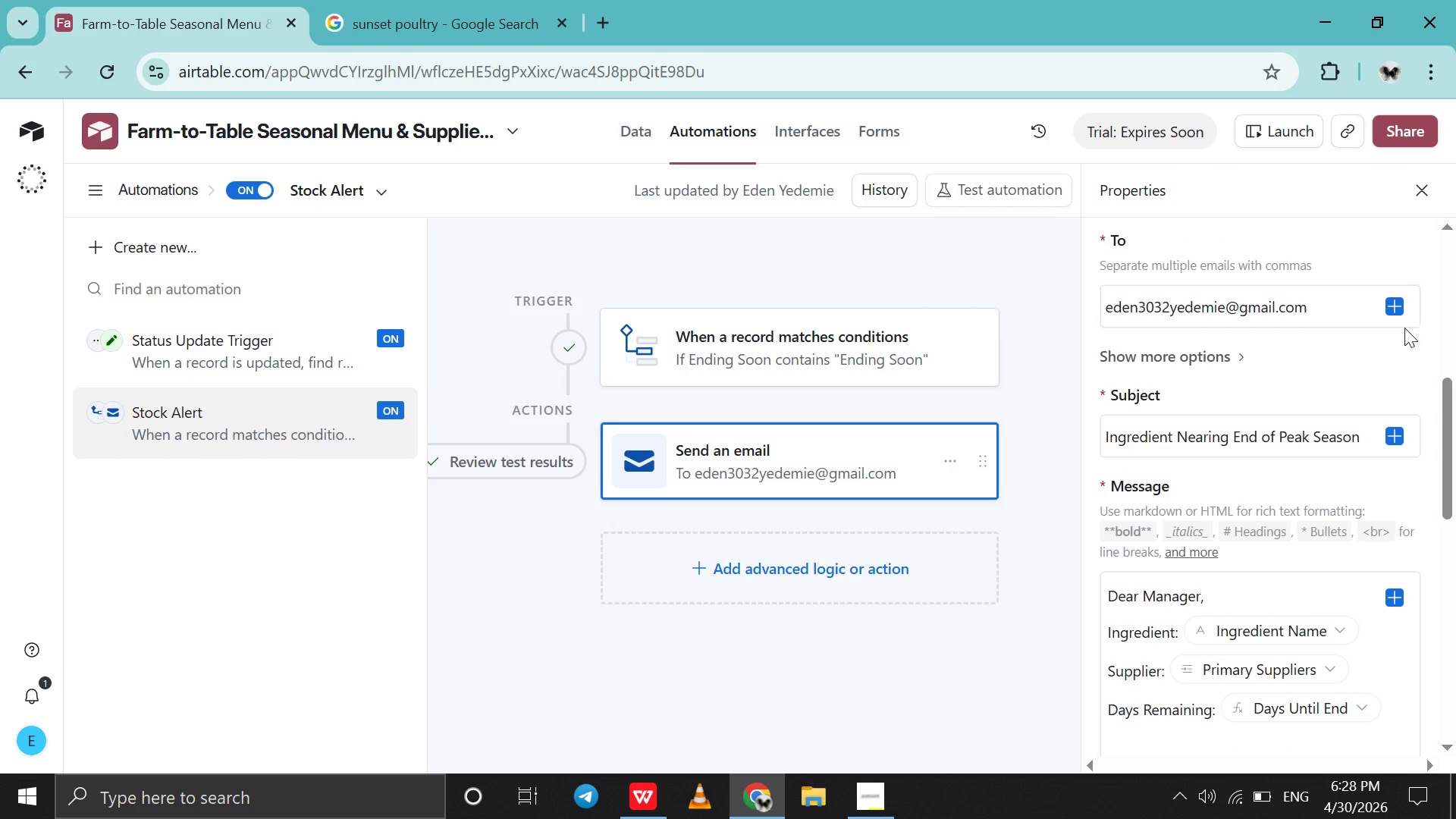 
left_click([1404, 339])
 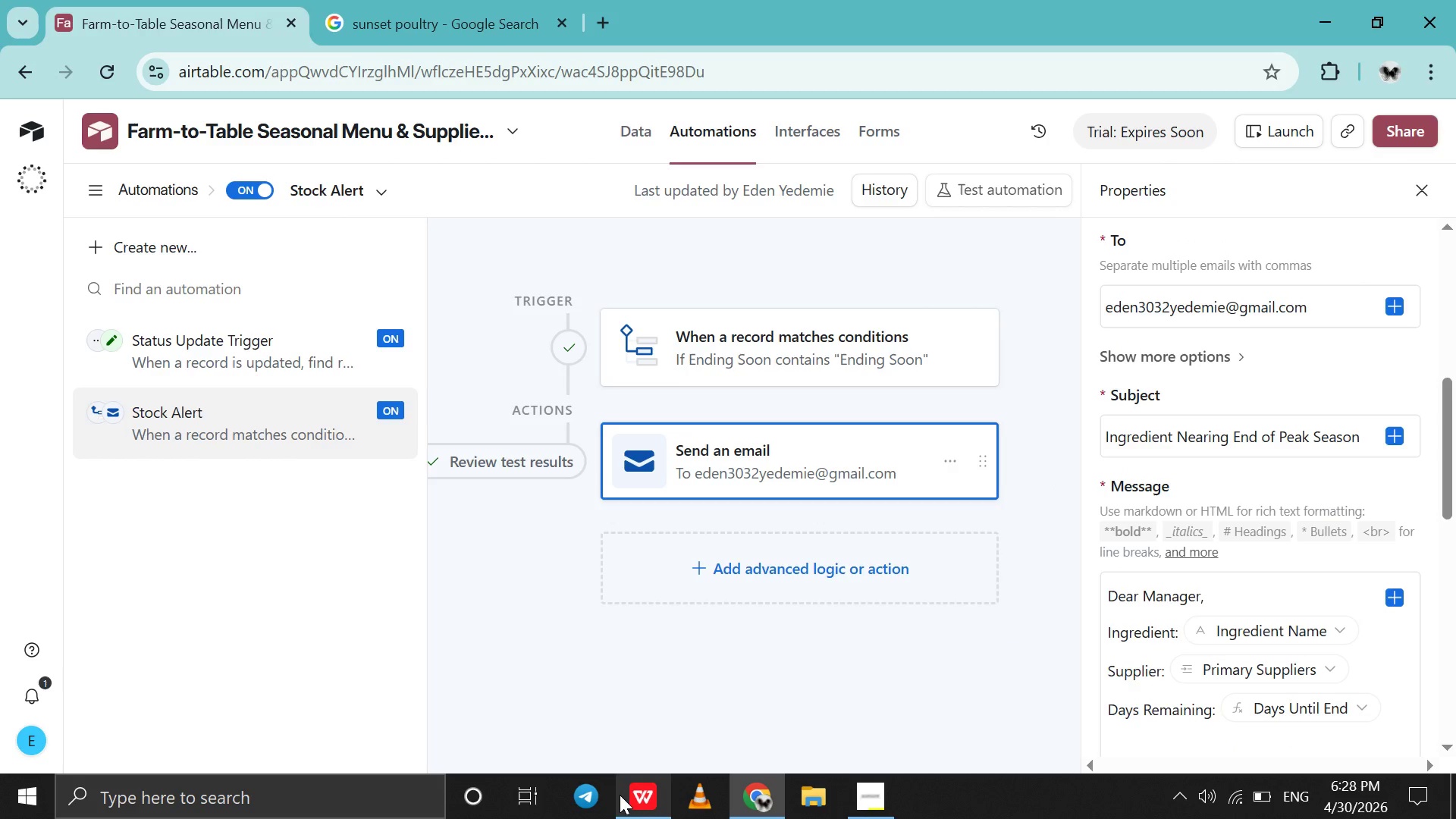 
left_click([633, 796])
 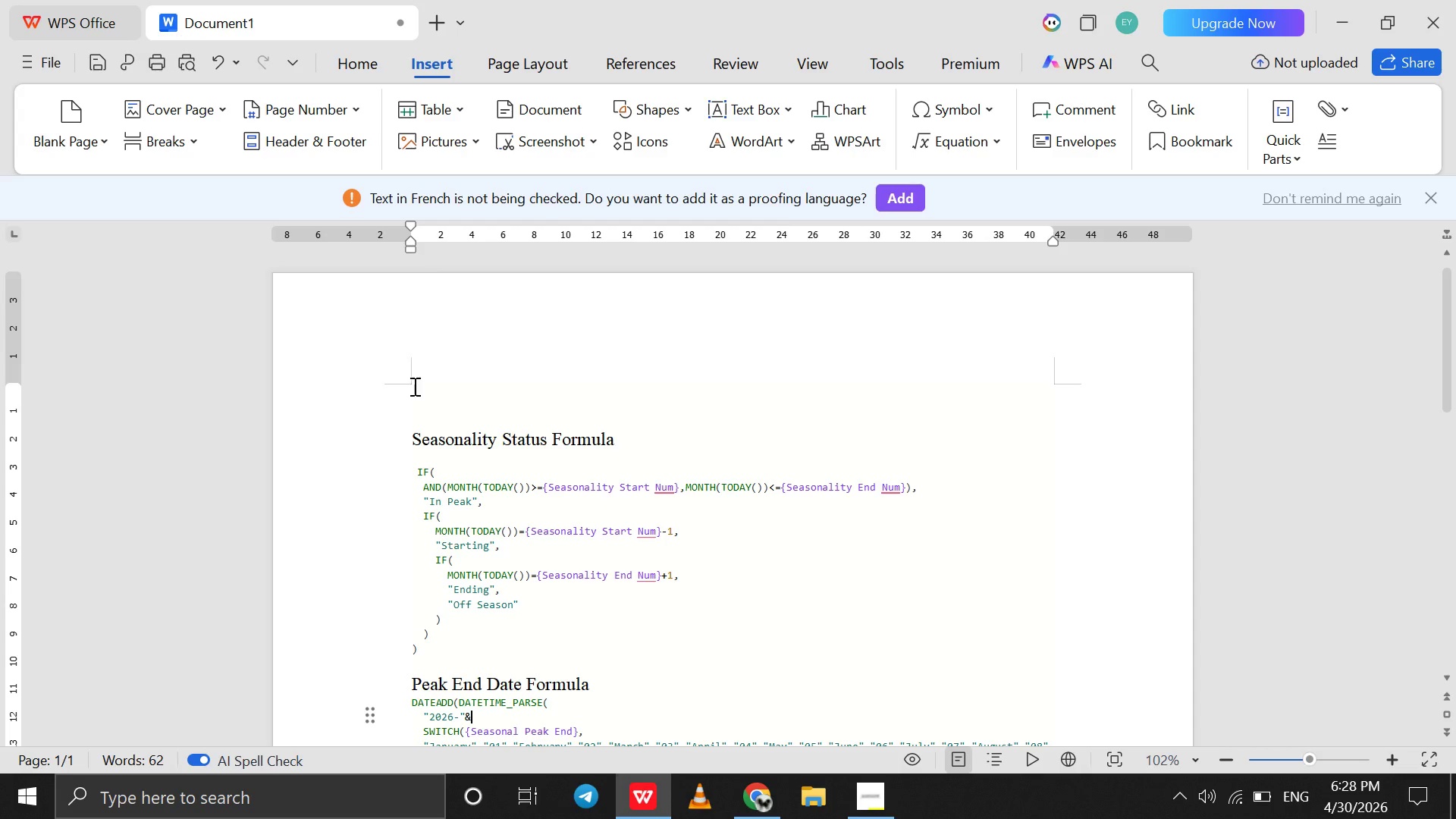 
left_click([419, 388])
 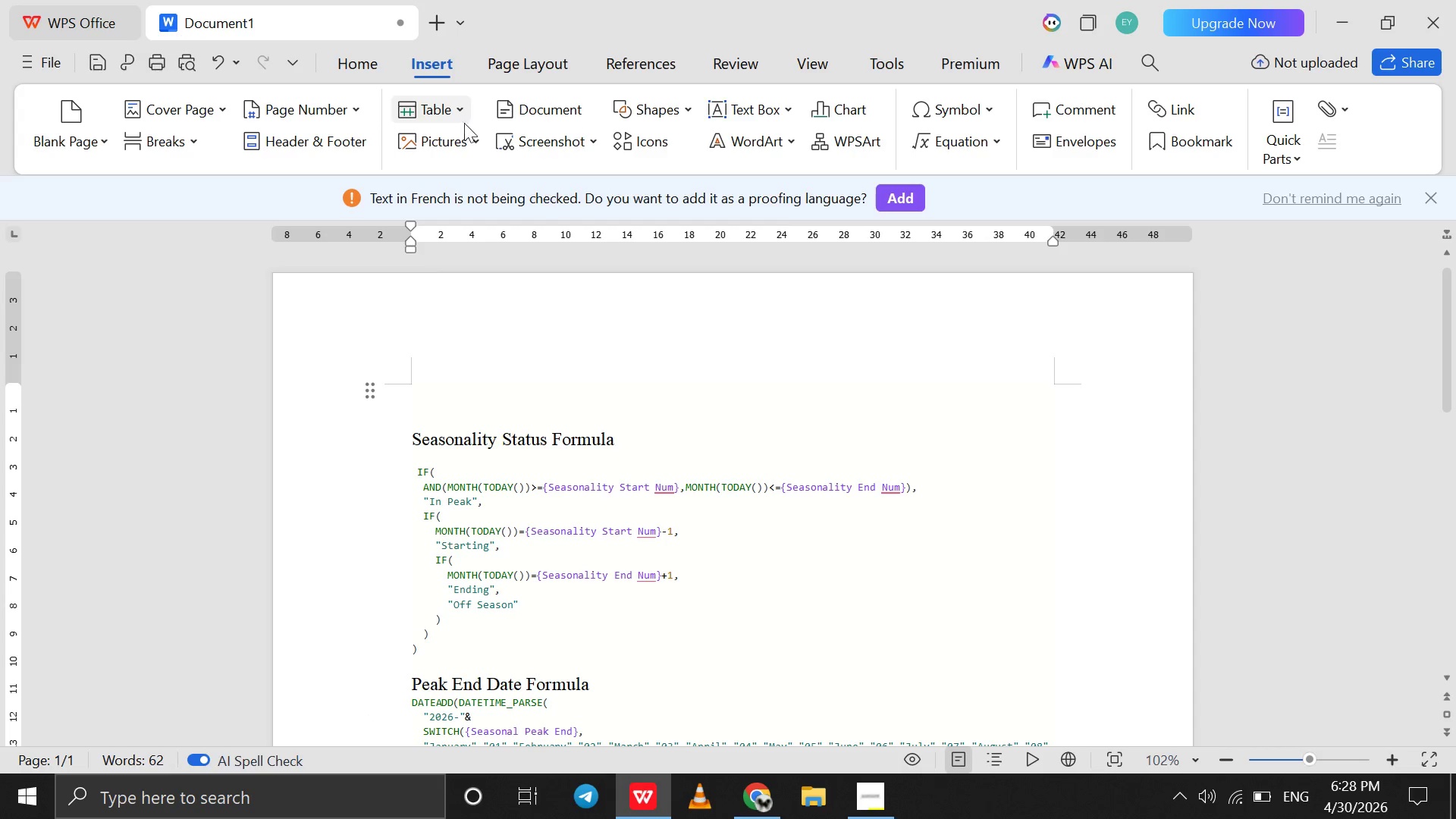 
left_click([470, 130])
 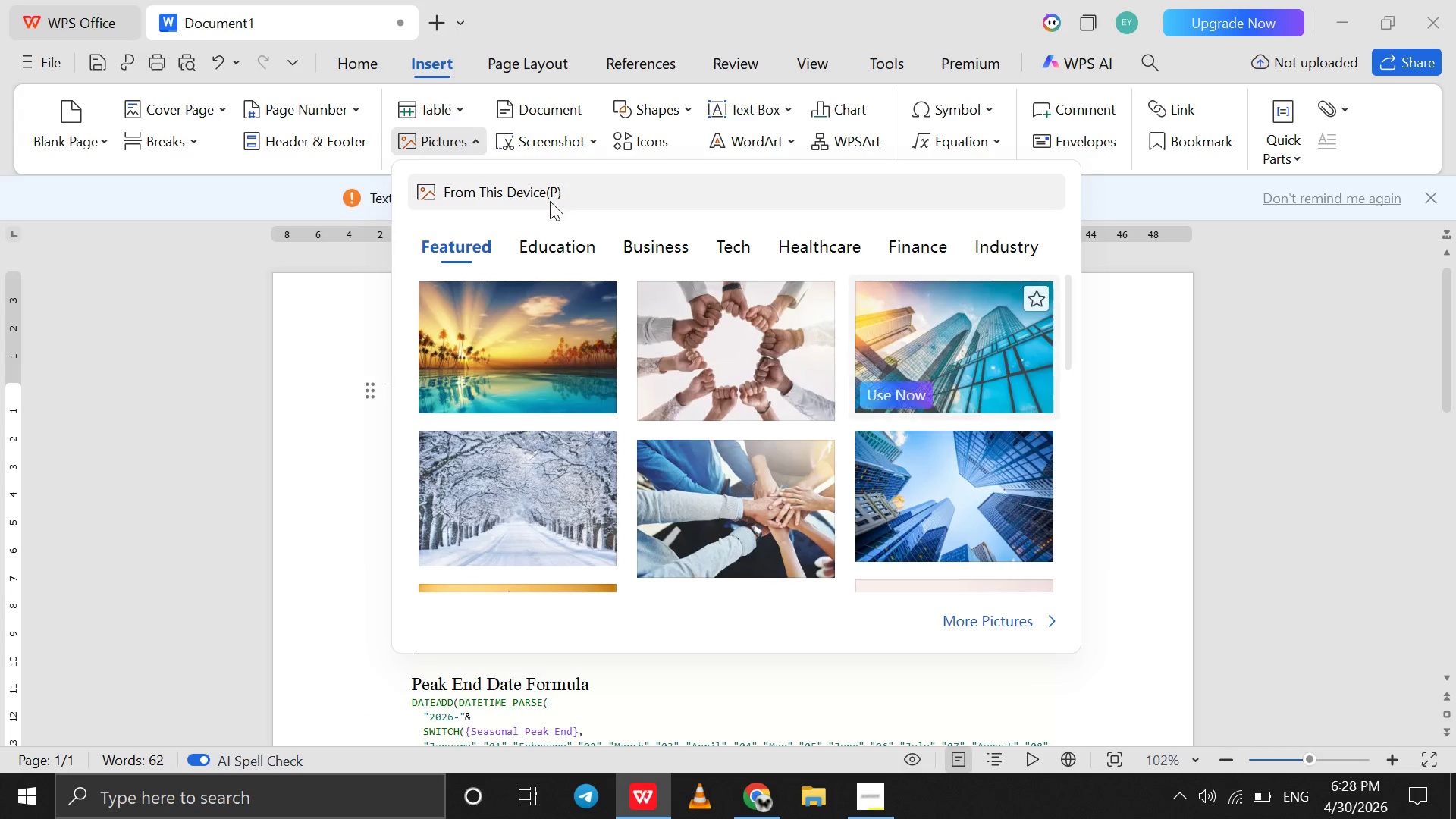 
left_click([554, 199])
 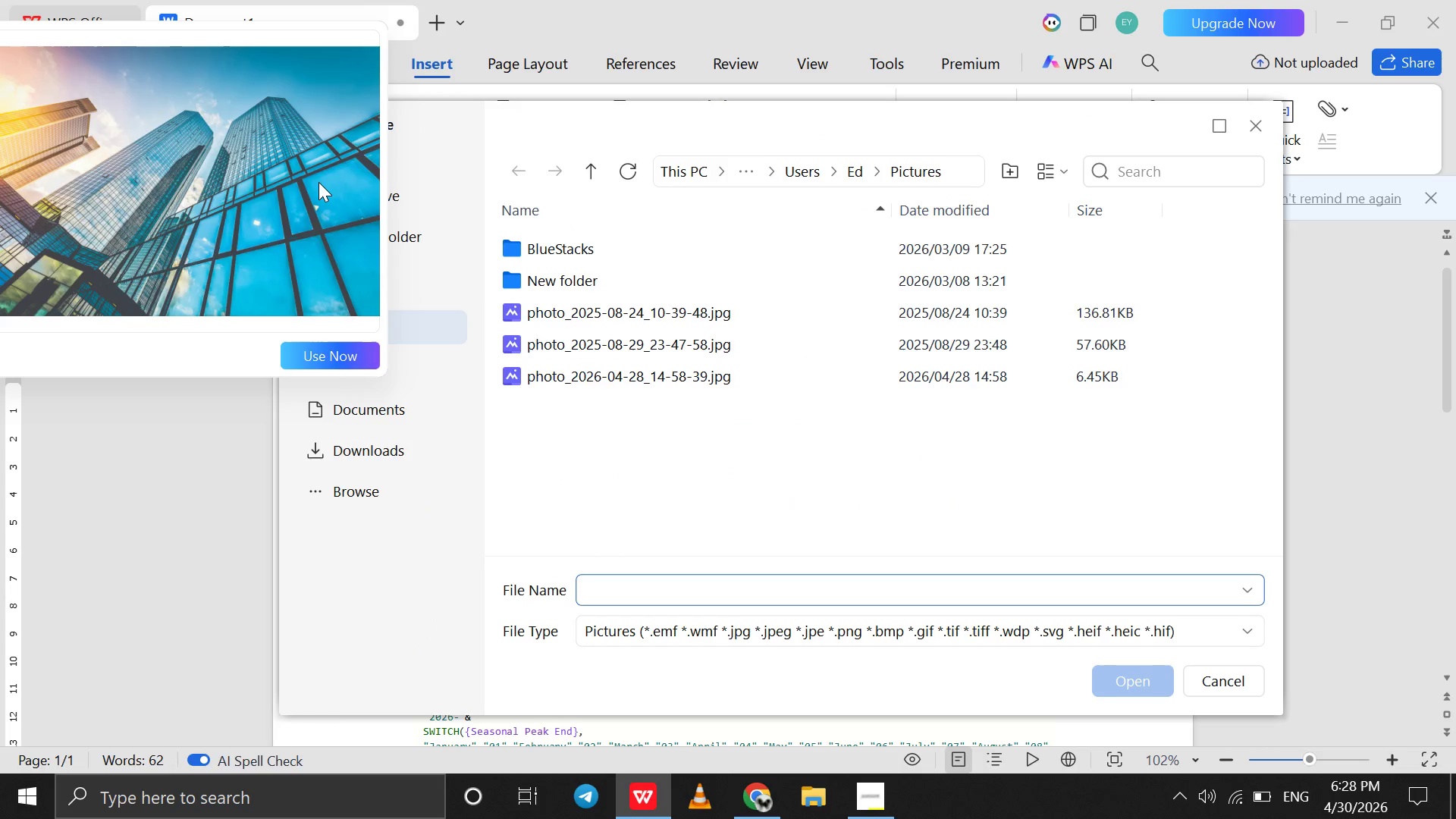 
wait(9.83)
 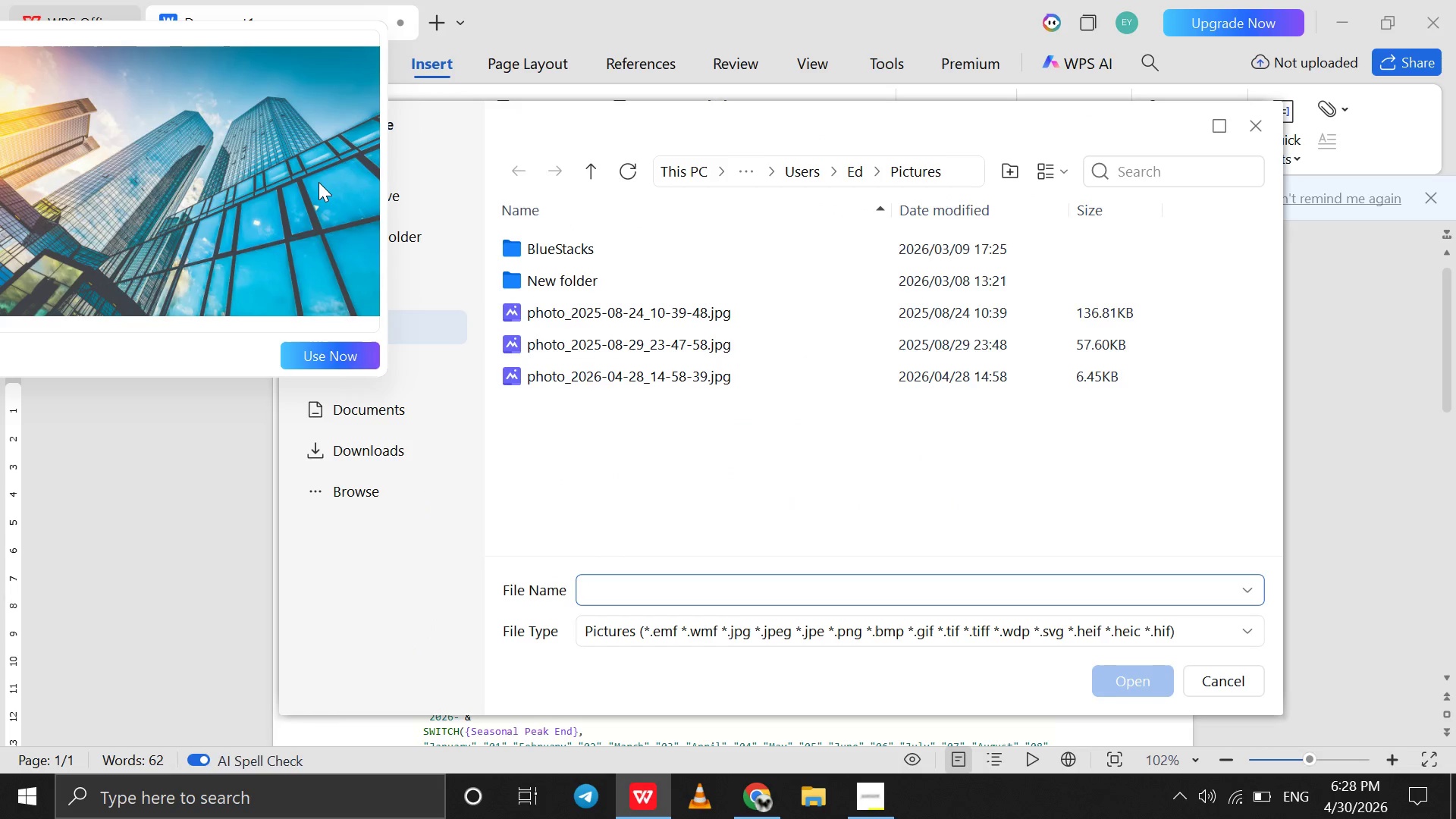 
left_click([359, 475])
 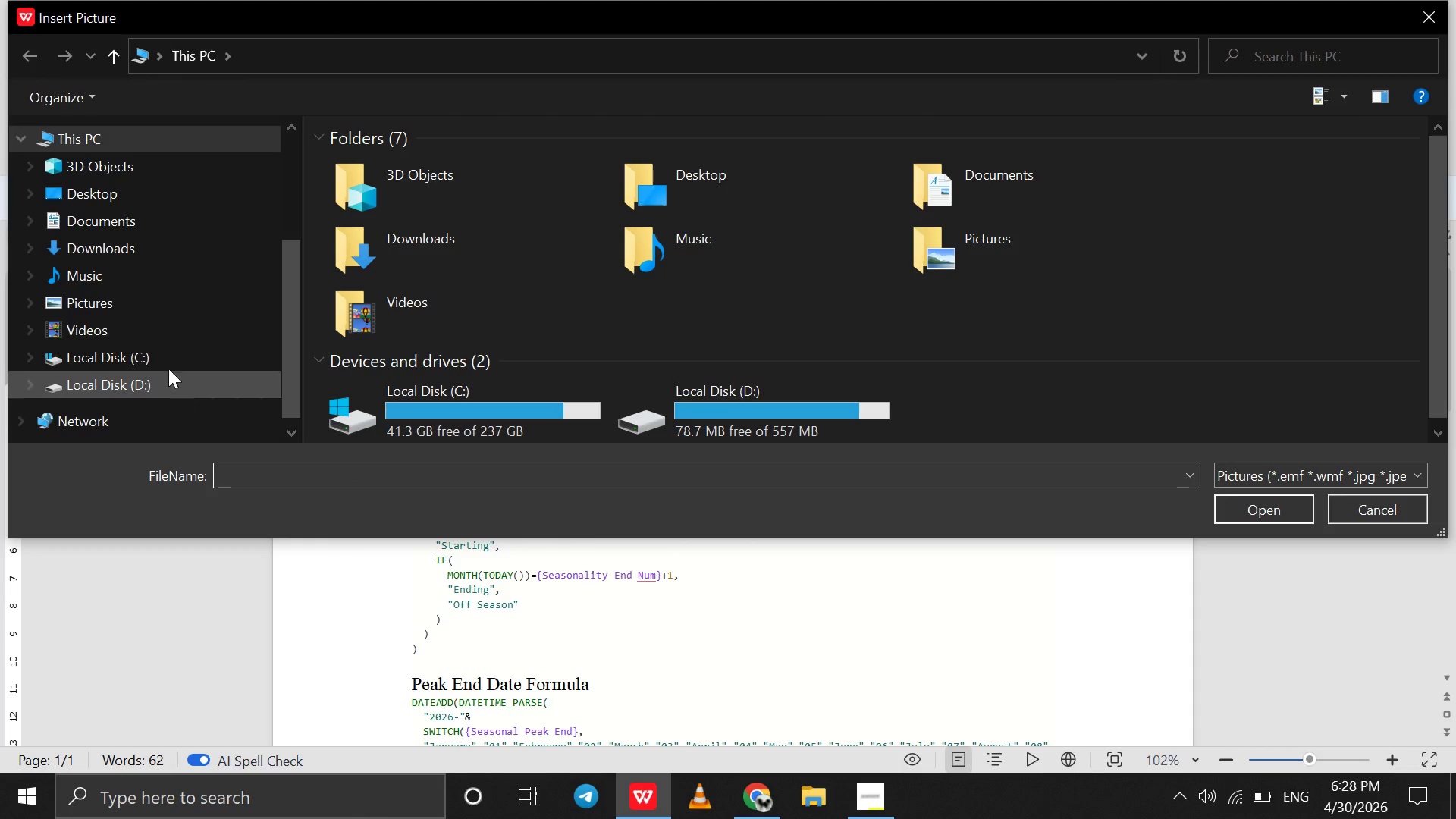 
left_click([149, 332])